 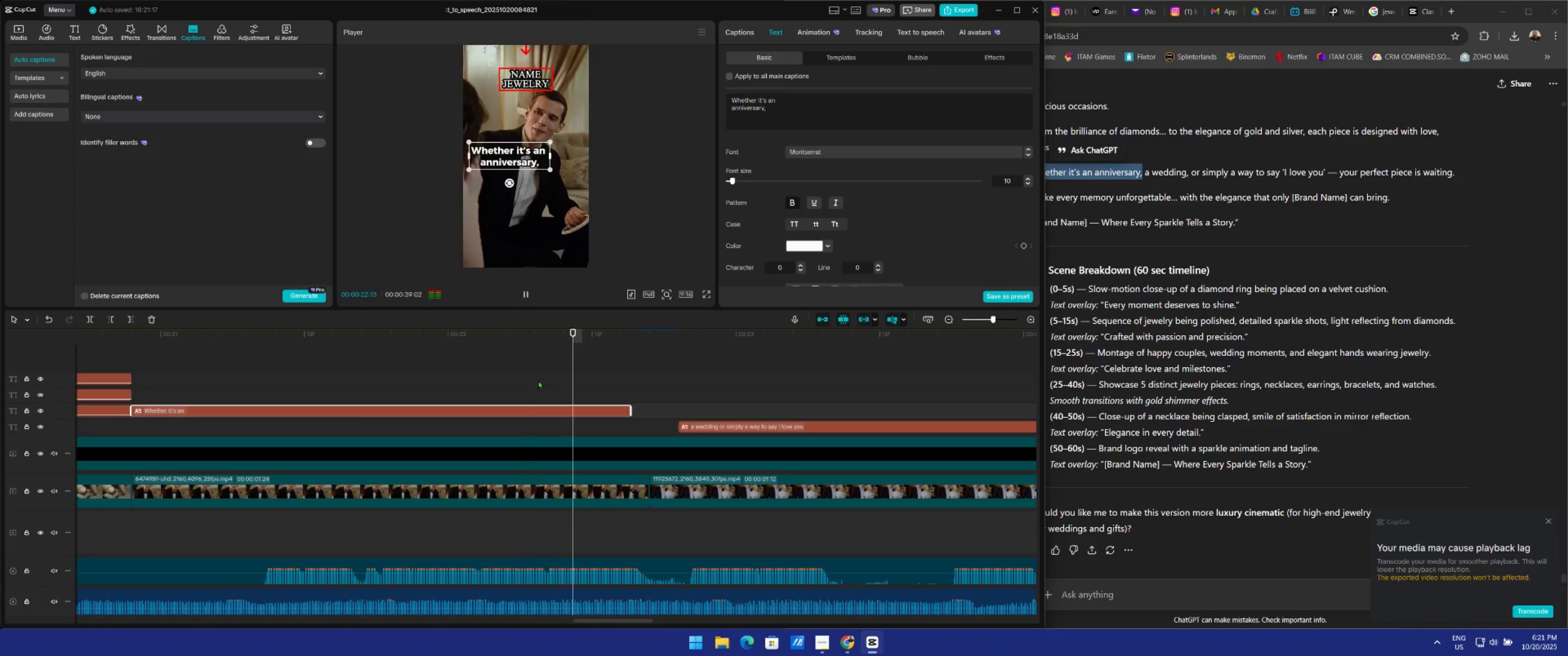 
left_click_drag(start_coordinate=[170, 335], to_coordinate=[119, 342])
 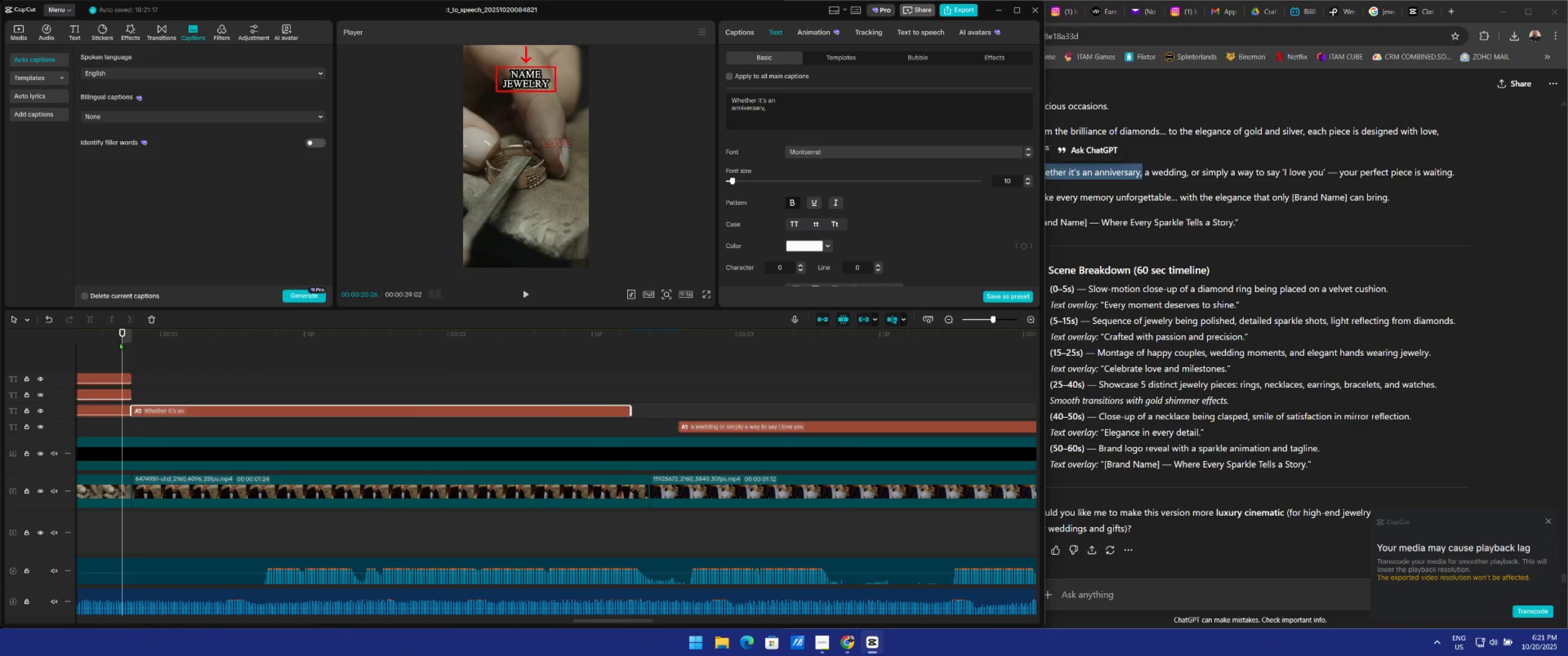 
key(Space)
 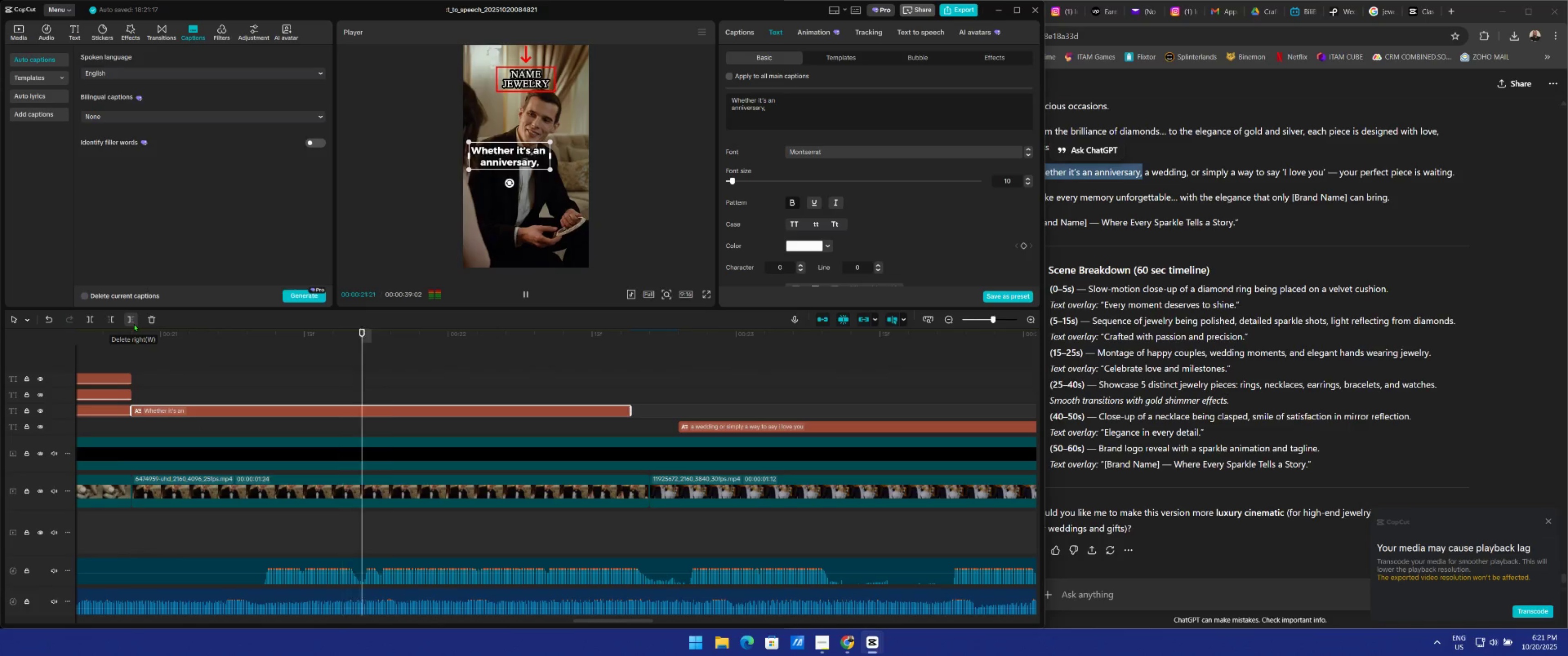 
key(Space)
 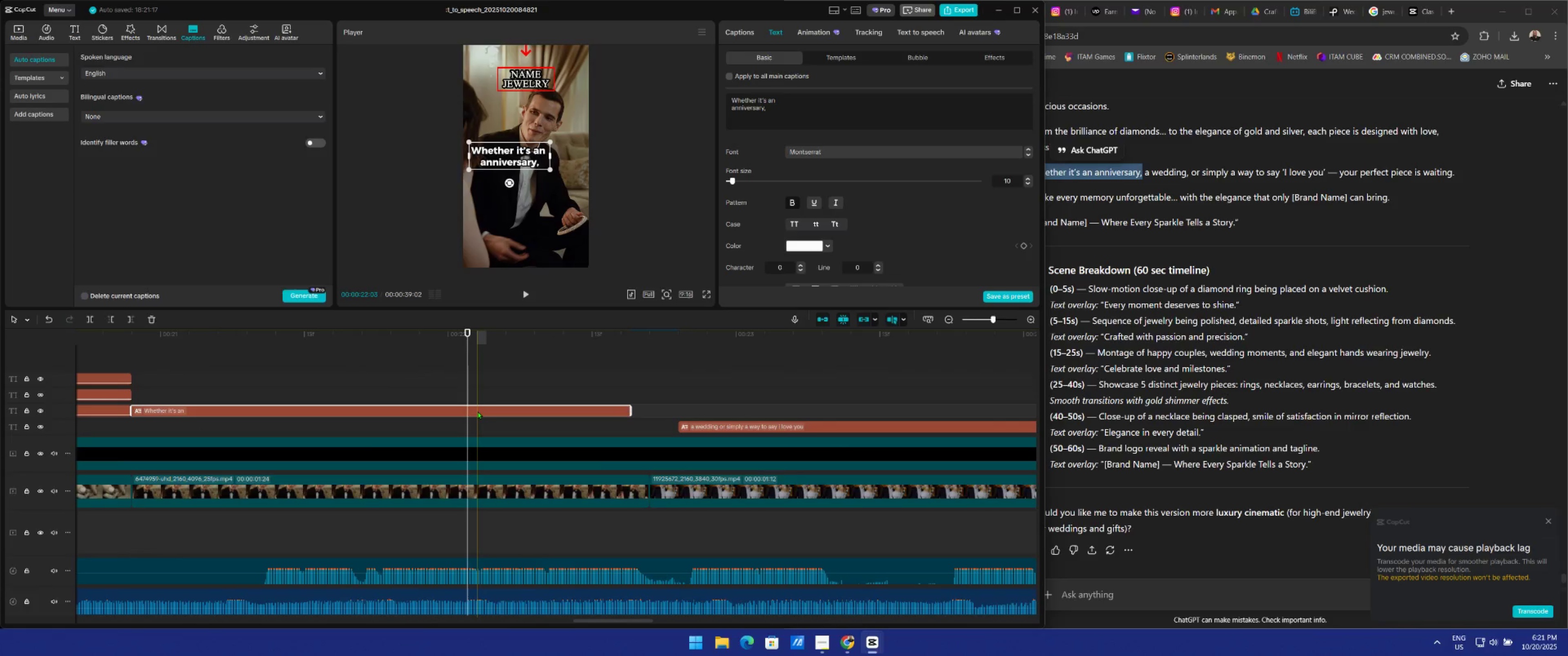 
hold_key(key=AltLeft, duration=1.18)
left_click_drag(start_coordinate=[478, 411], to_coordinate=[478, 425])
 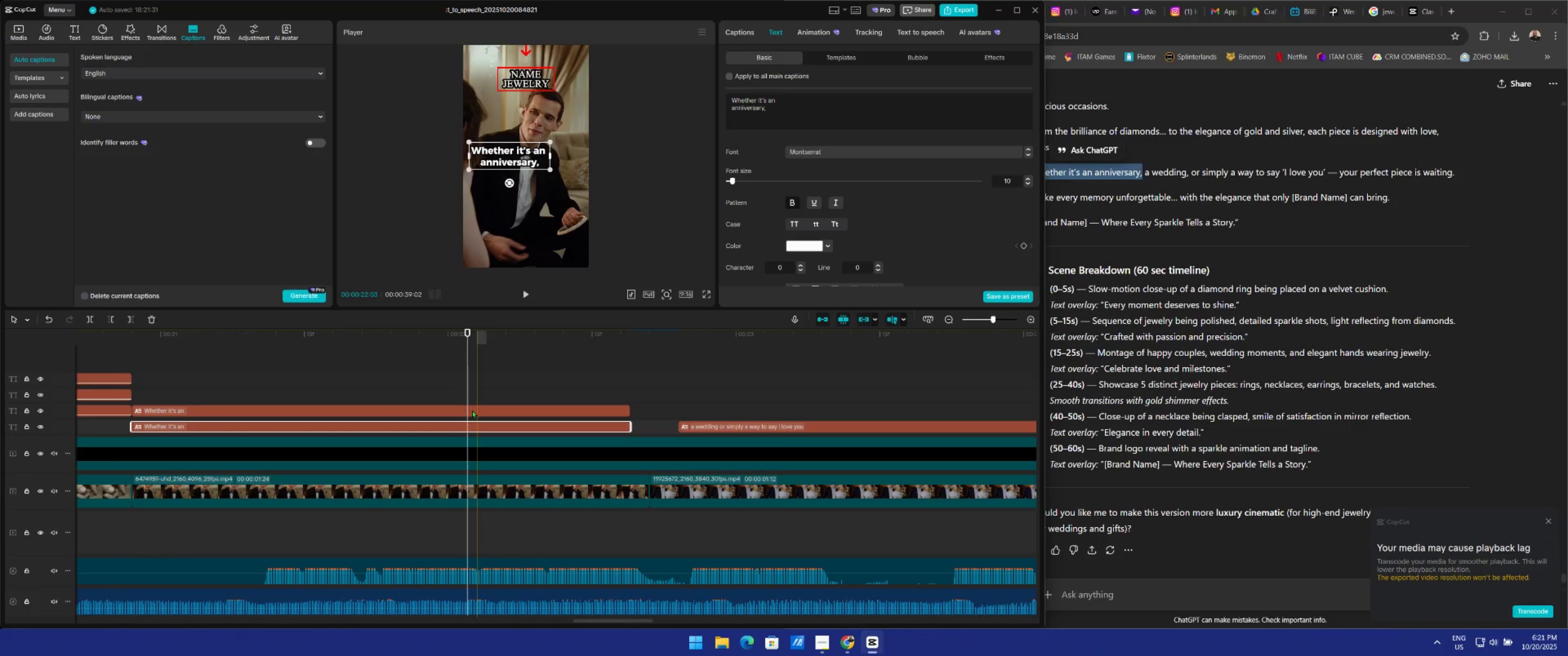 
key(Q)
 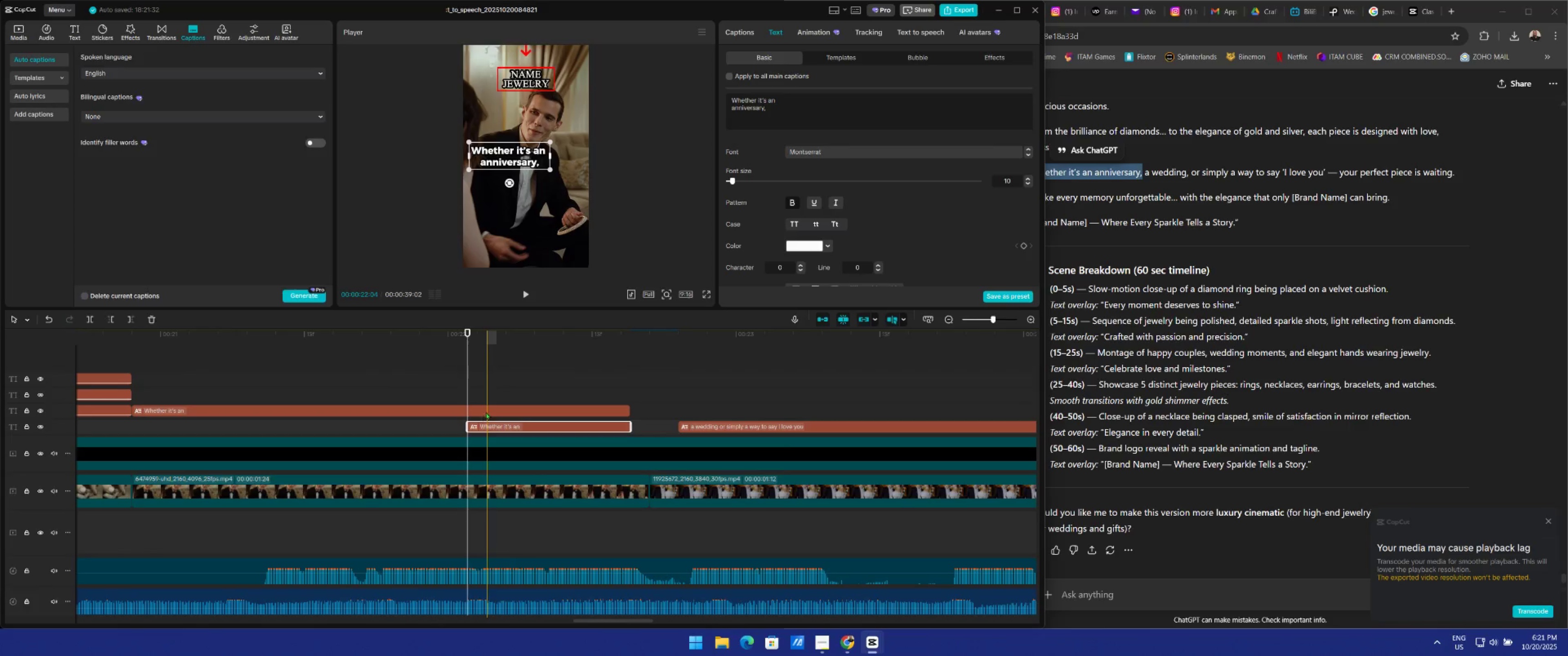 
left_click([487, 410])
 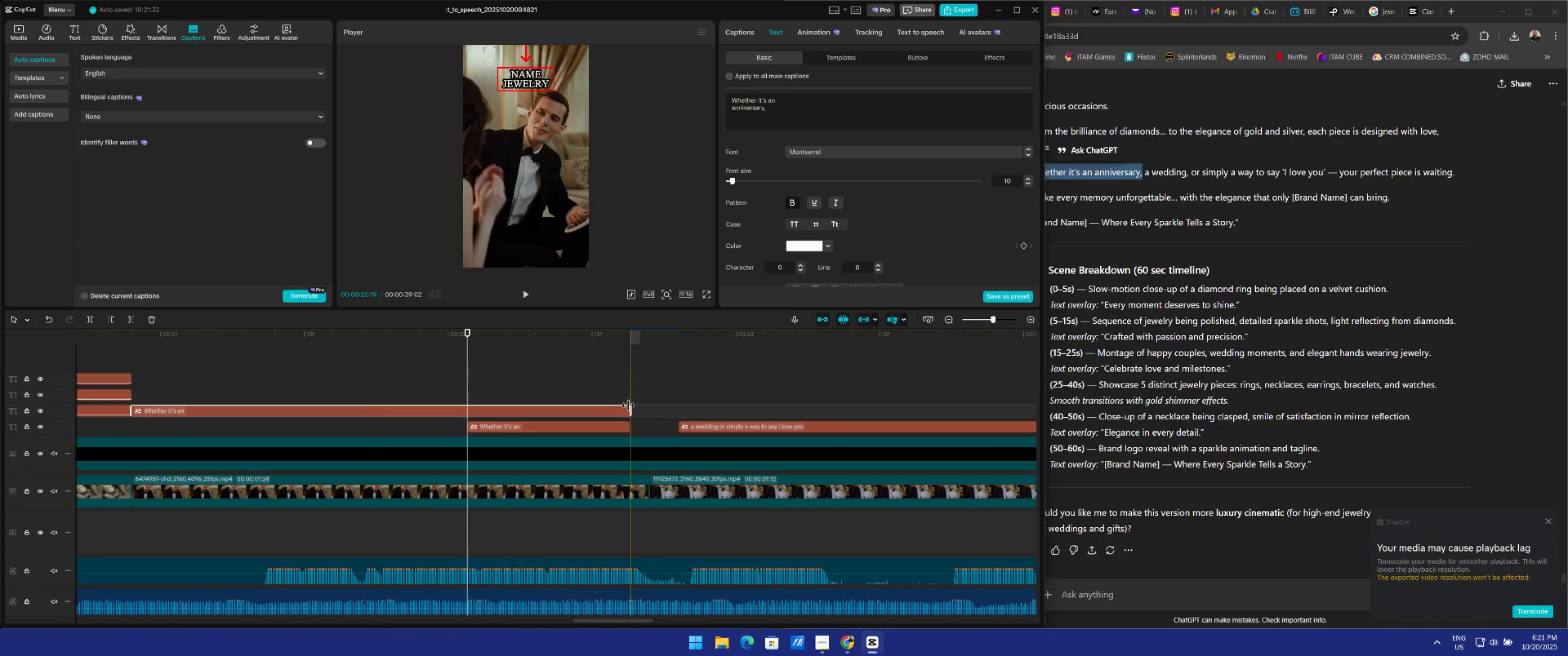 
left_click_drag(start_coordinate=[628, 407], to_coordinate=[644, 410])
 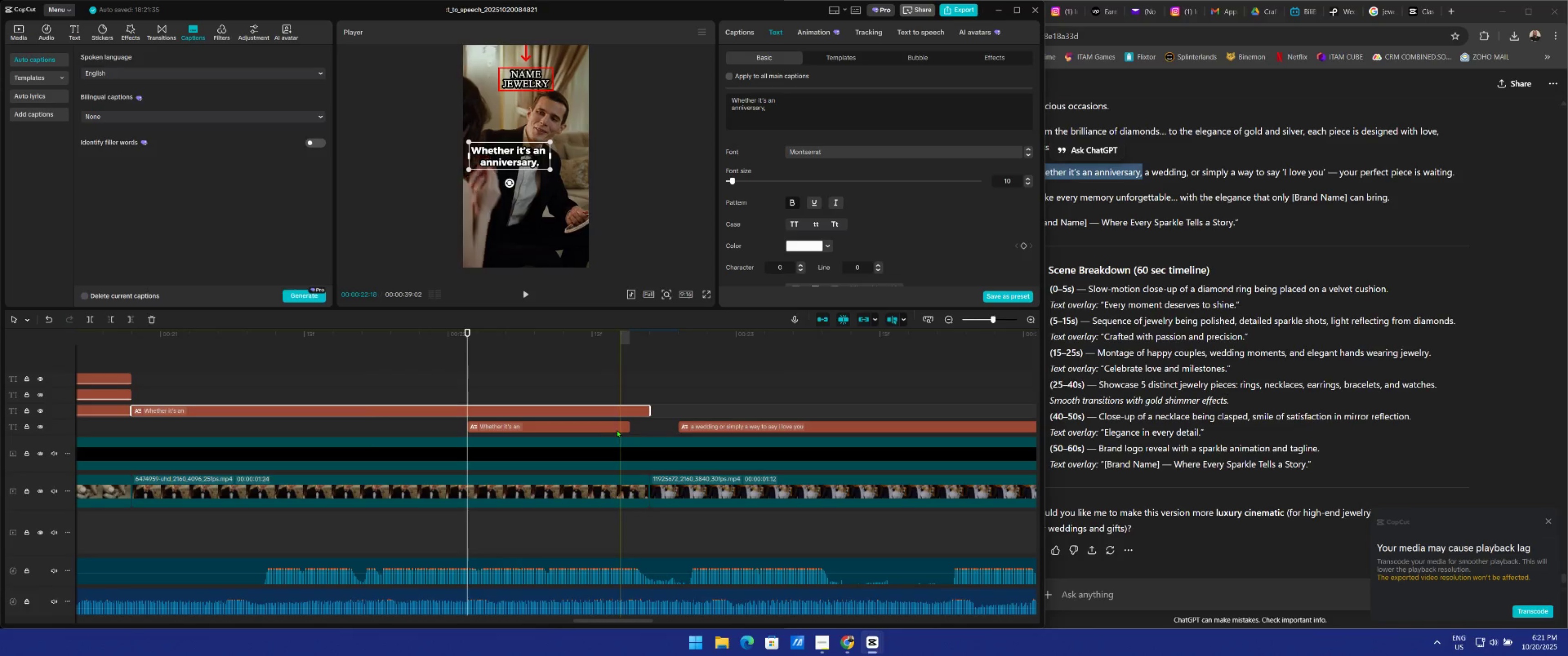 
left_click([617, 430])
 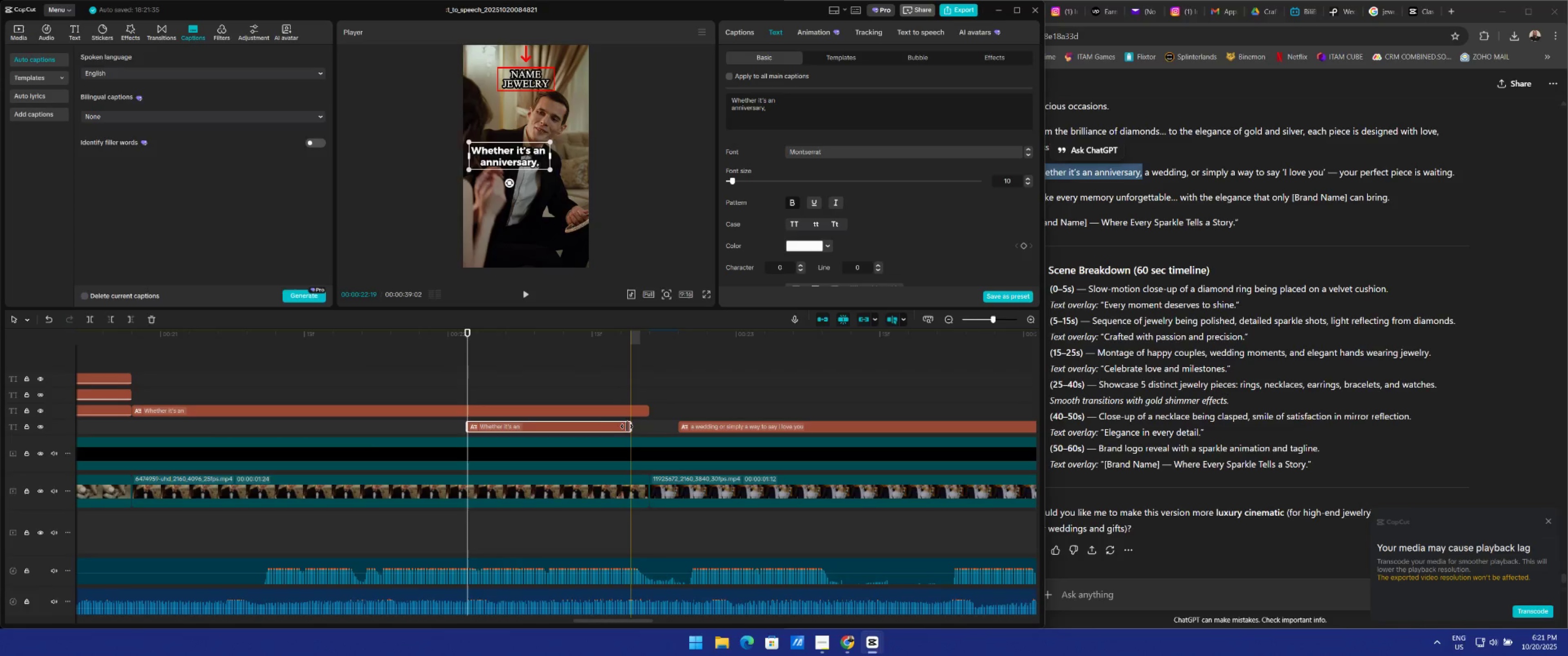 
left_click_drag(start_coordinate=[629, 426], to_coordinate=[645, 425])
 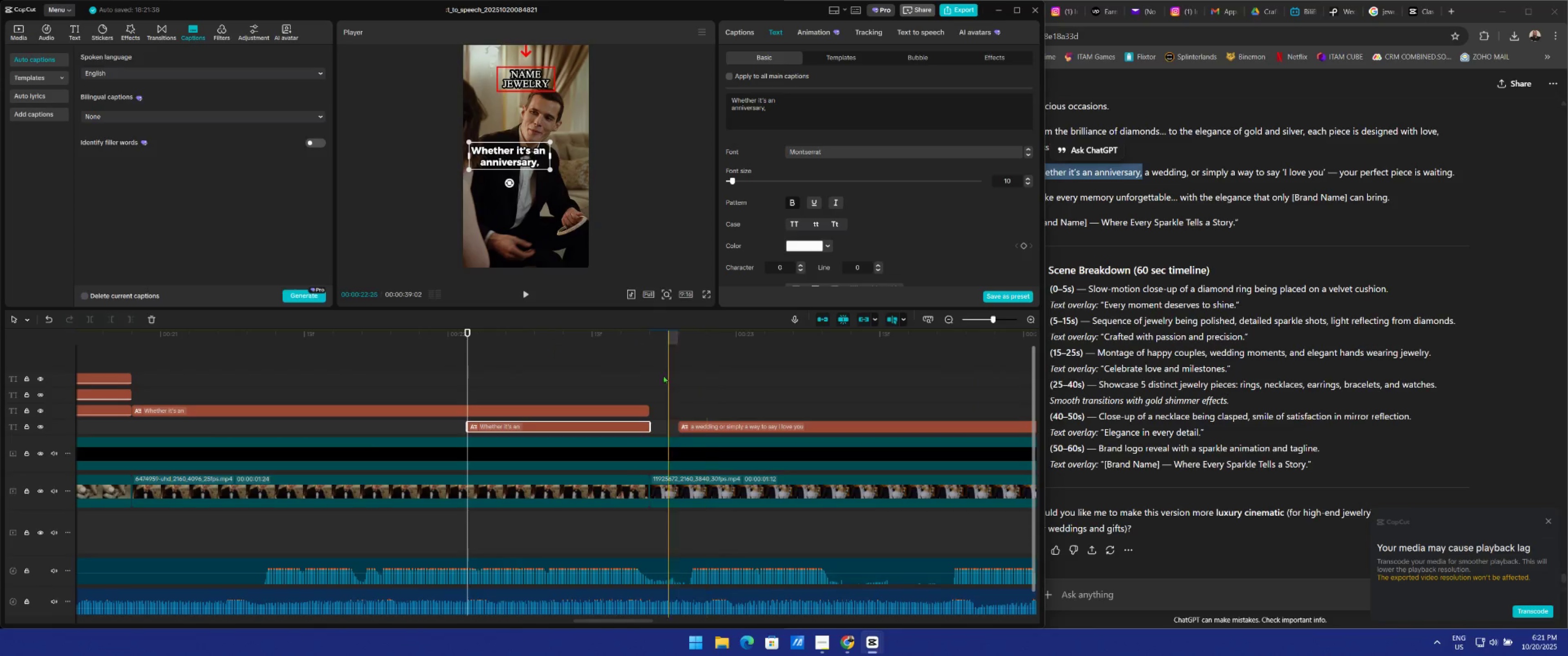 
wait(6.67)
 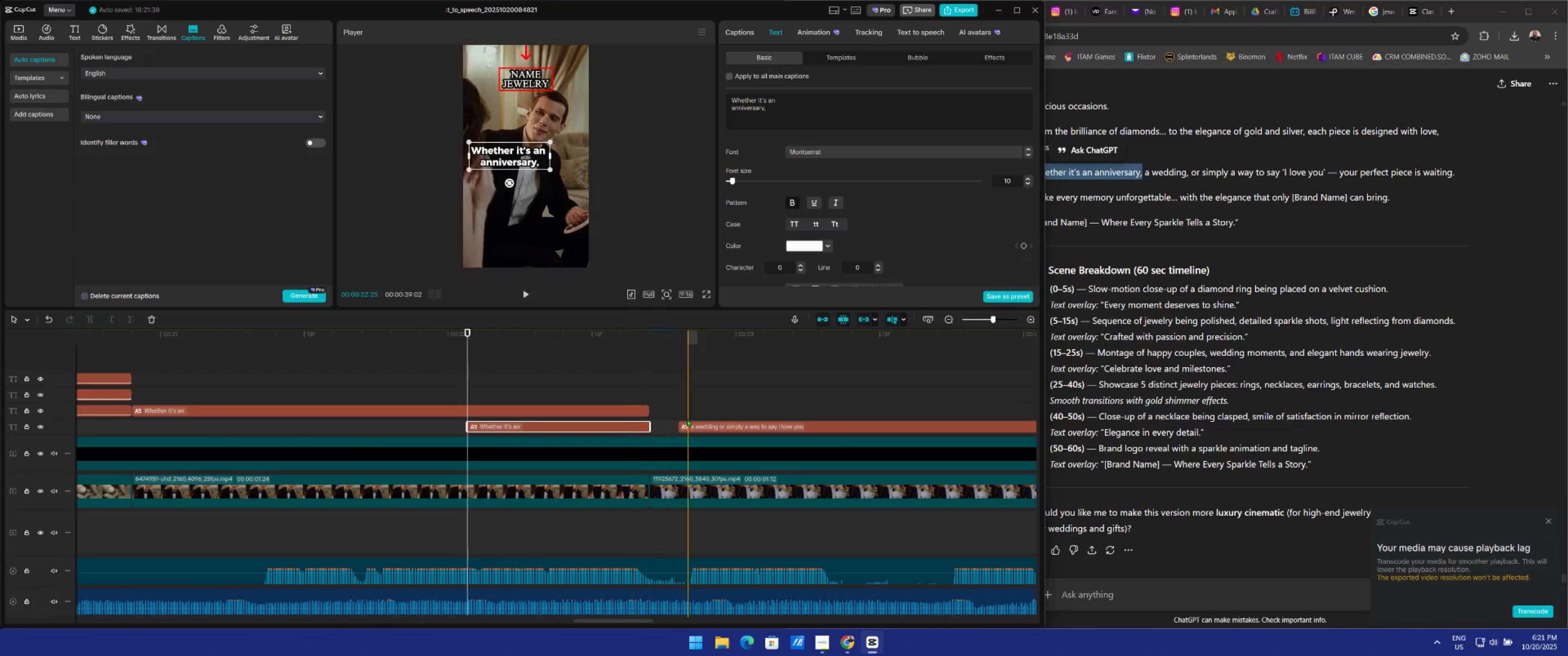 
left_click_drag(start_coordinate=[471, 369], to_coordinate=[515, 388])
 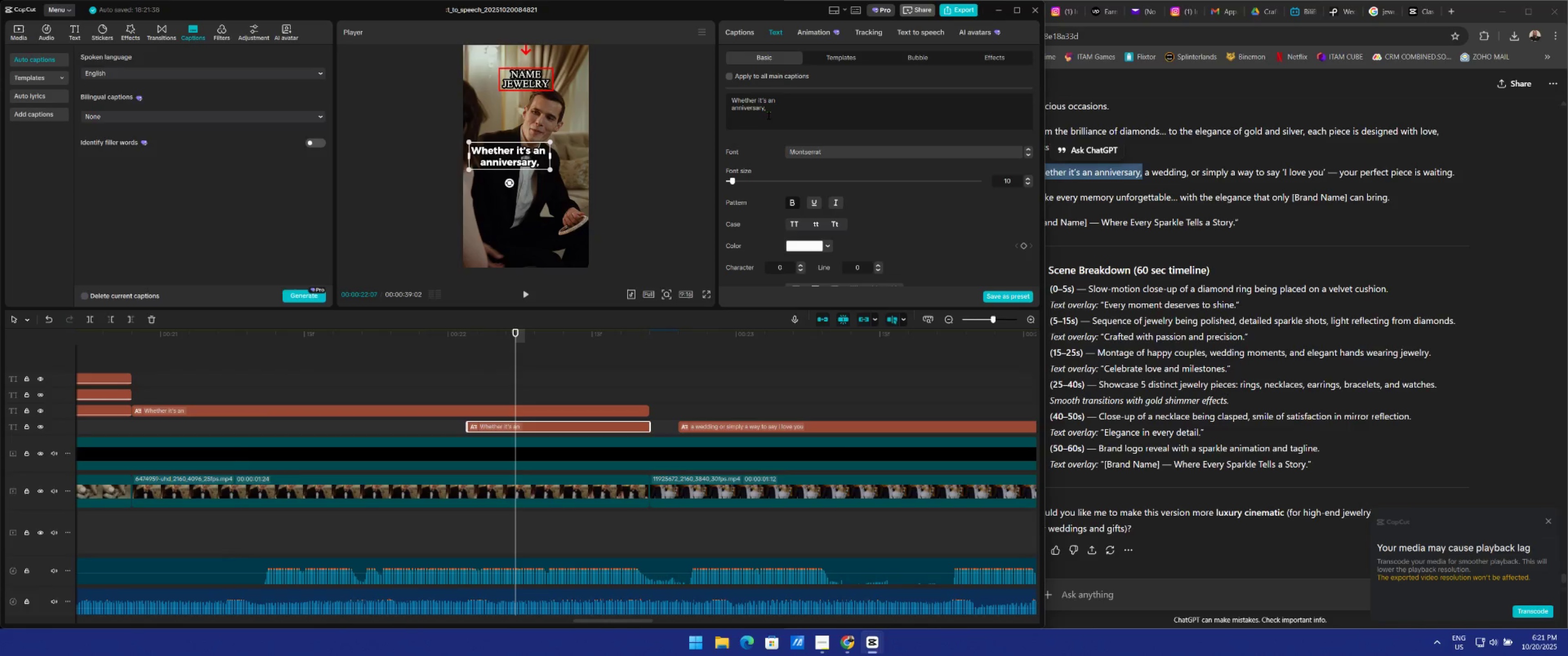 
left_click_drag(start_coordinate=[771, 111], to_coordinate=[714, 109])
 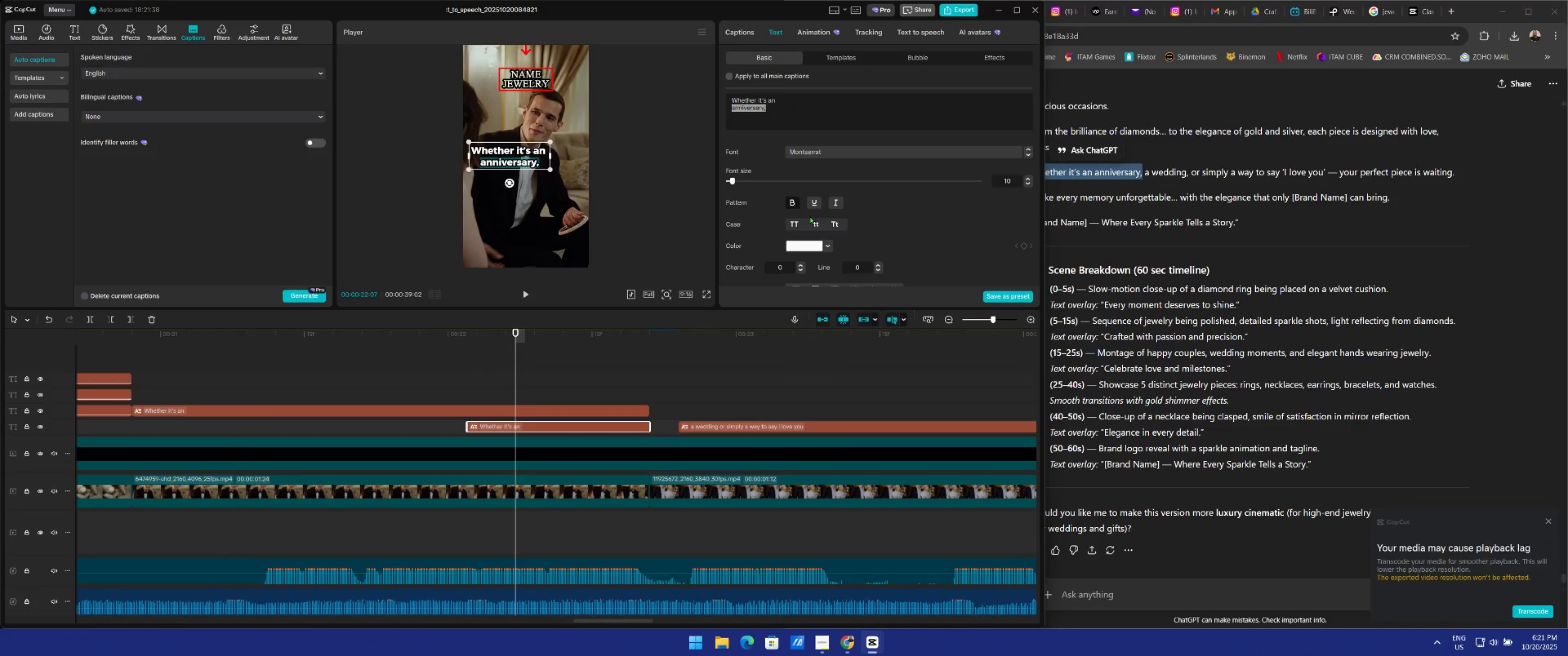 
left_click([790, 224])
 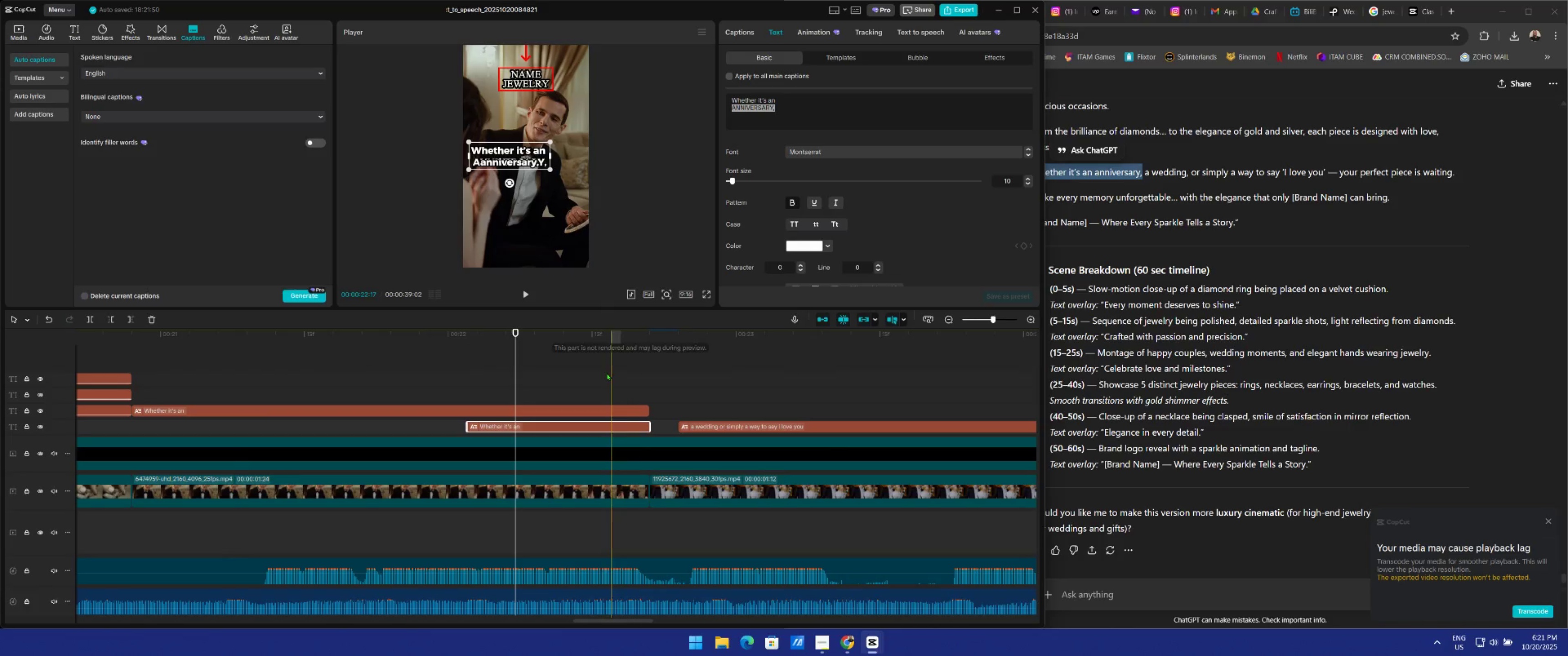 
left_click([596, 408])
 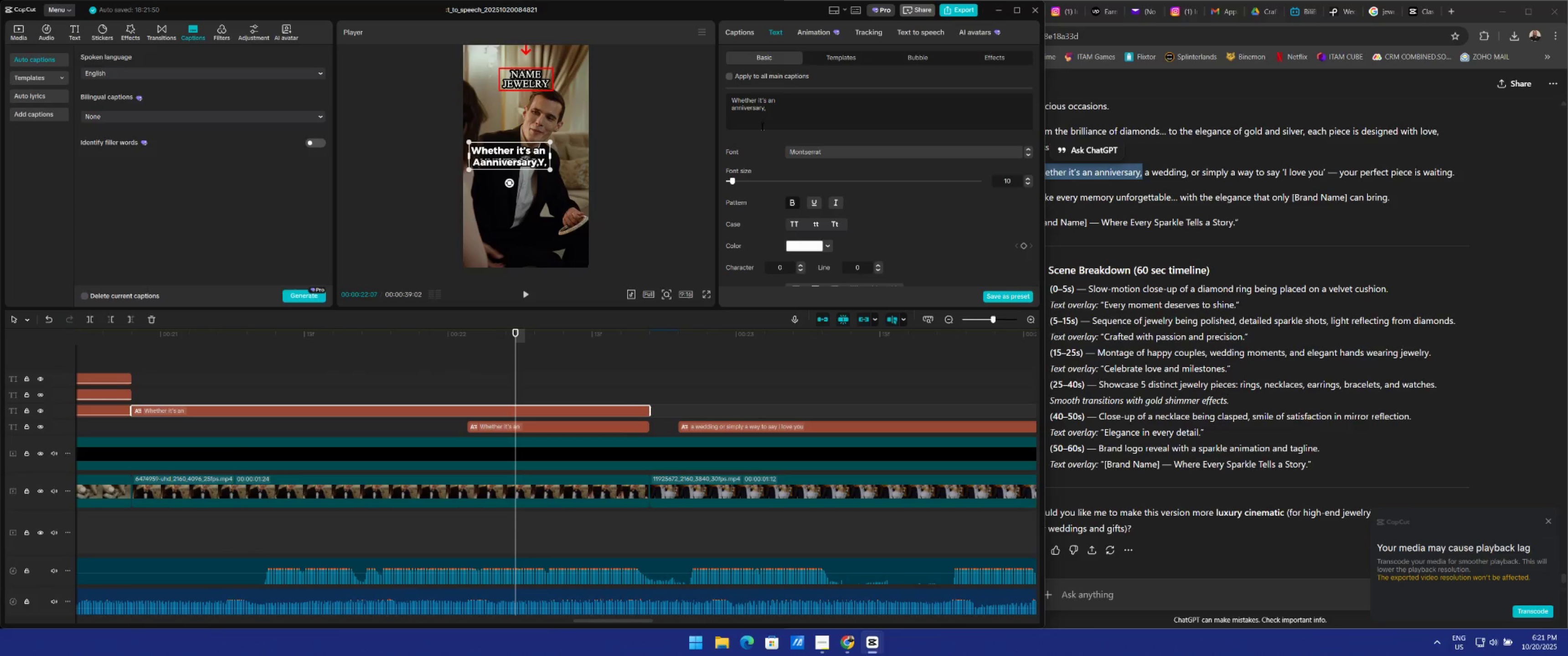 
left_click_drag(start_coordinate=[773, 112], to_coordinate=[703, 108])
 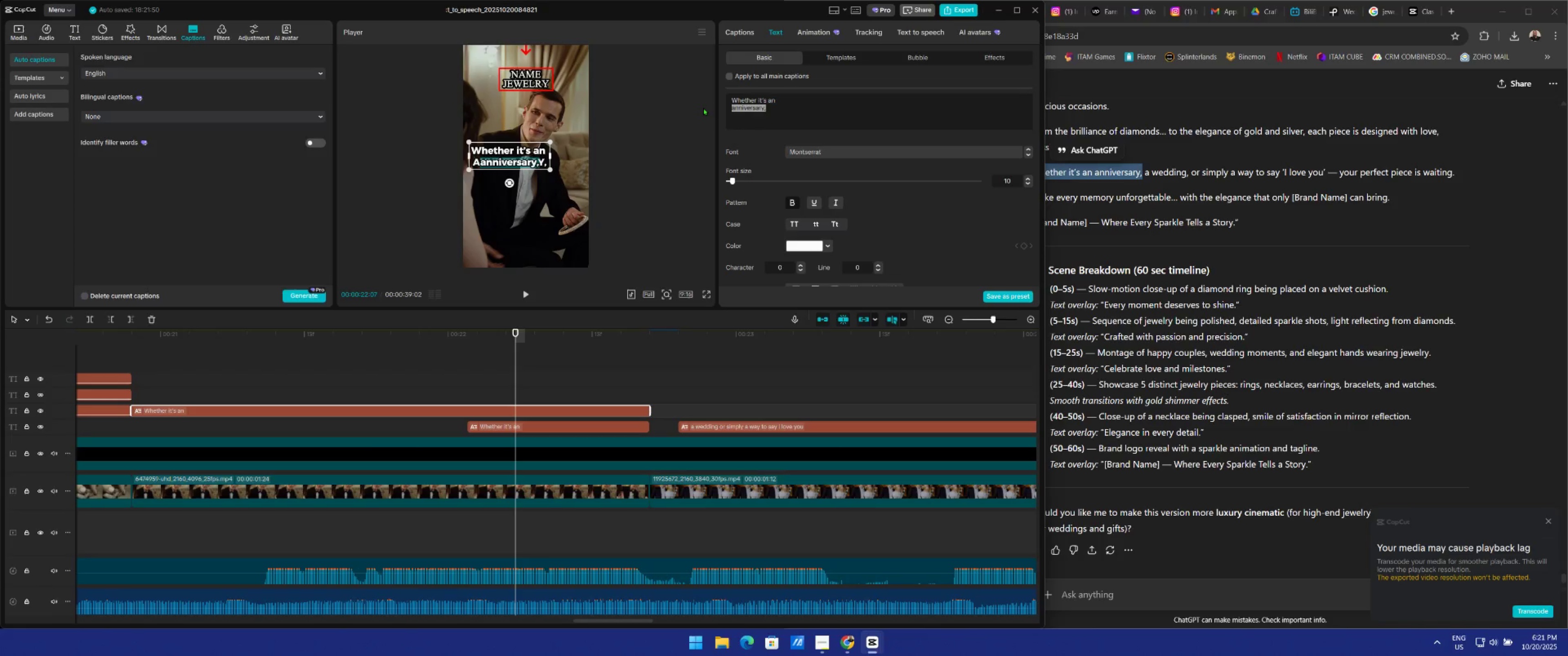 
key(Backspace)
 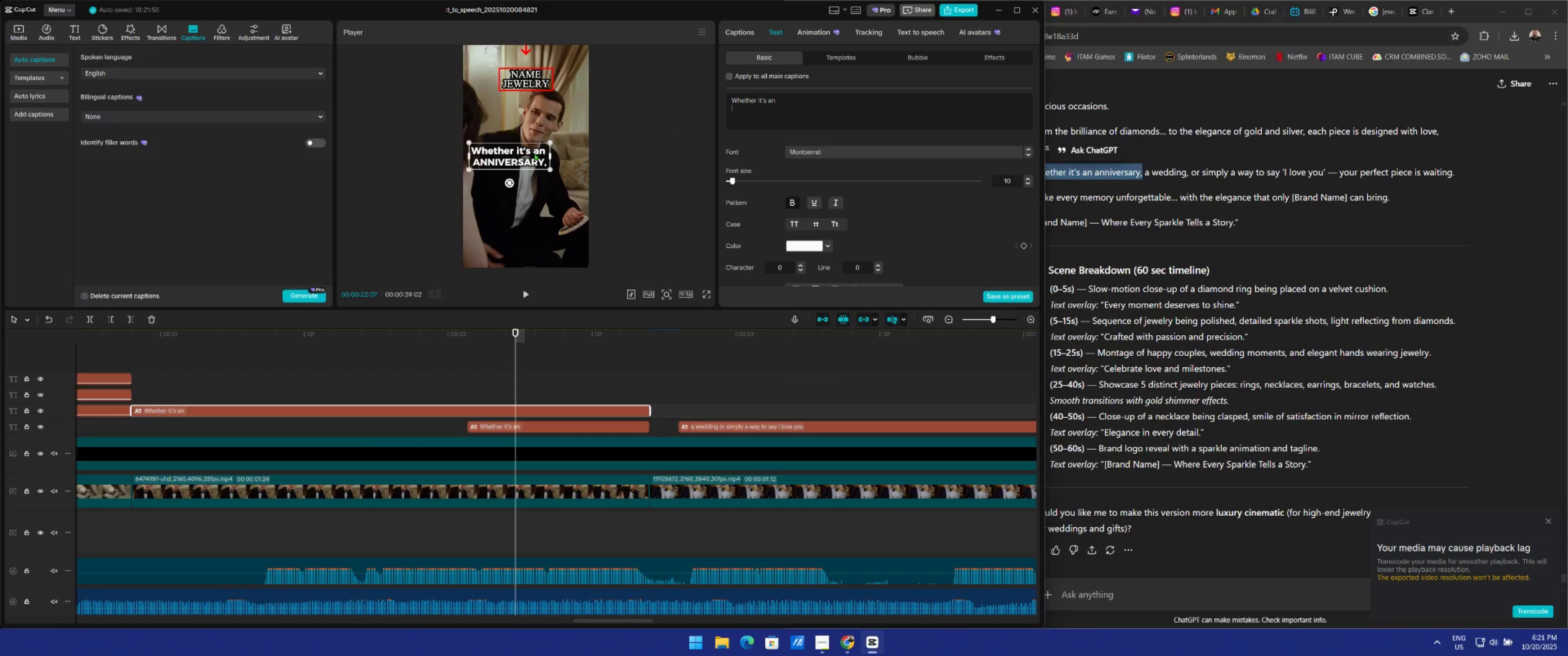 
left_click_drag(start_coordinate=[532, 151], to_coordinate=[531, 133])
 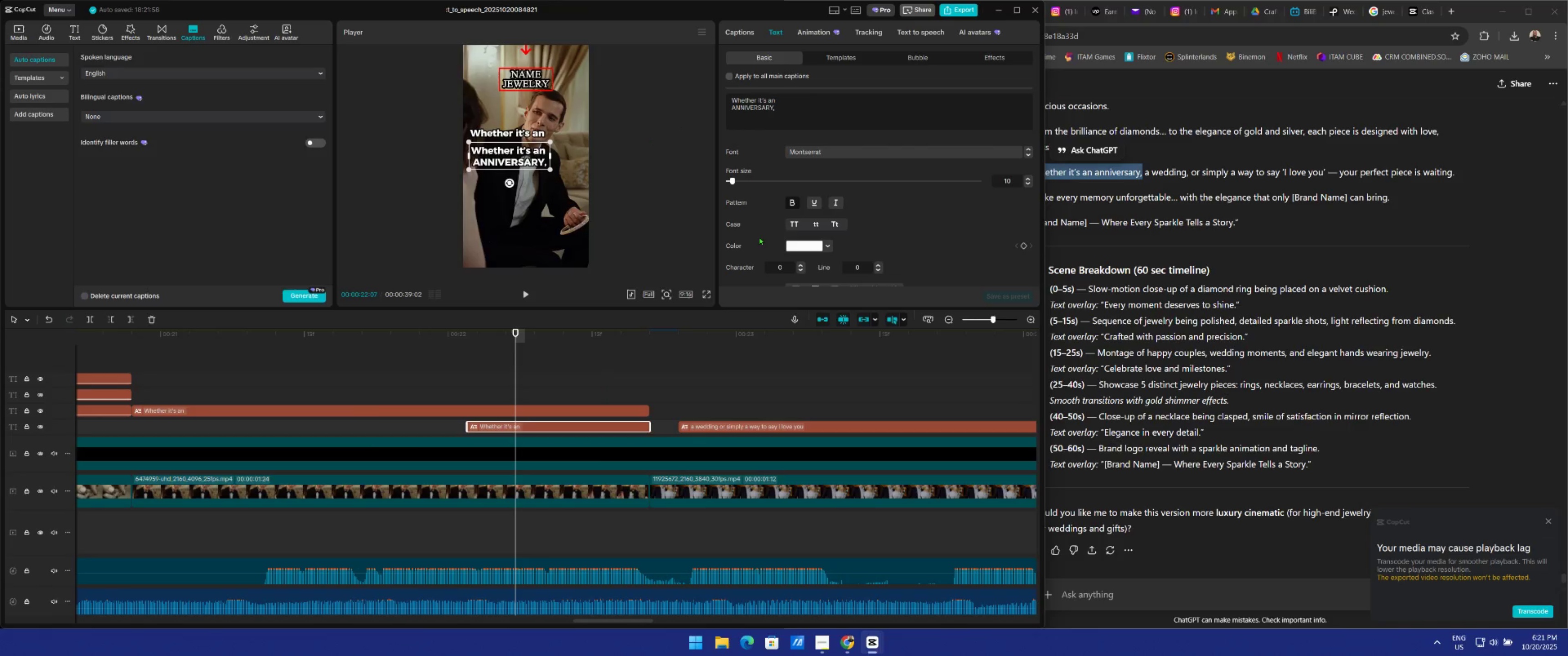 
left_click_drag(start_coordinate=[789, 98], to_coordinate=[717, 95])
 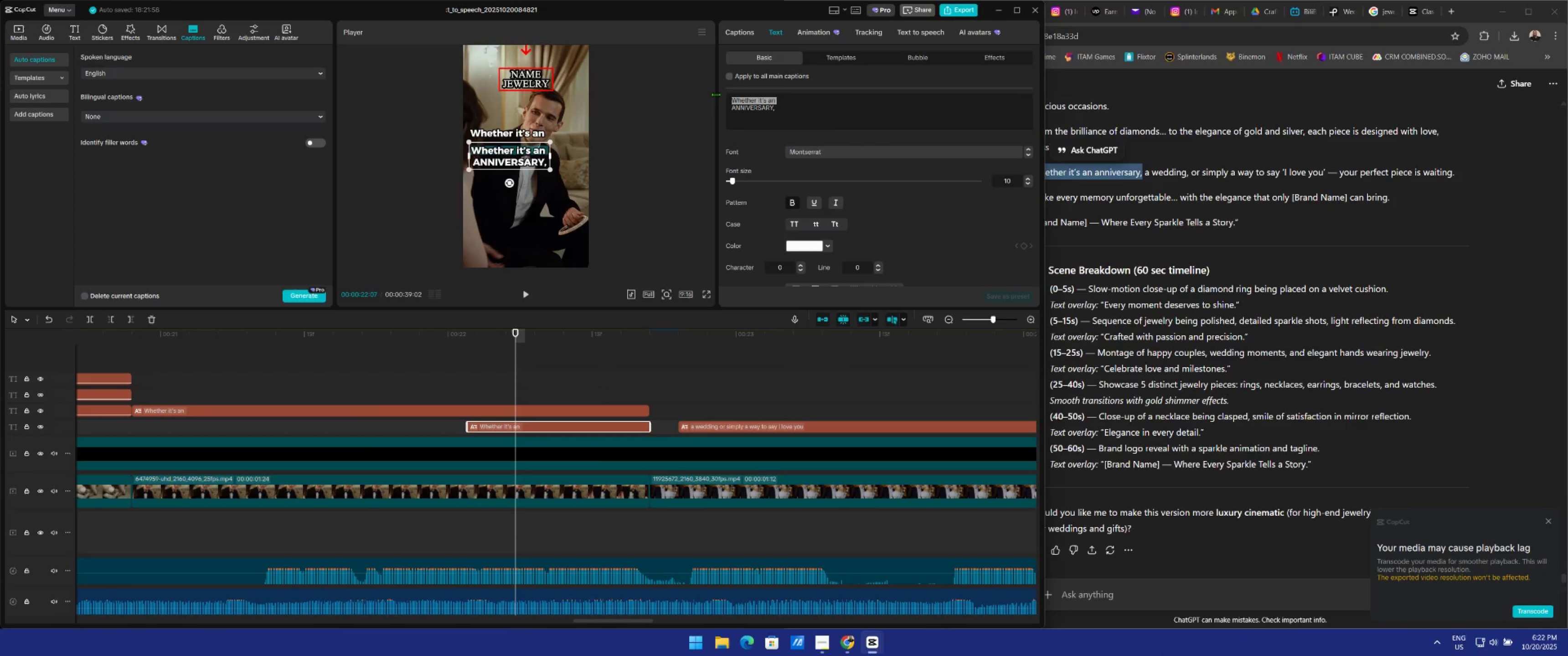 
key(Backspace)
 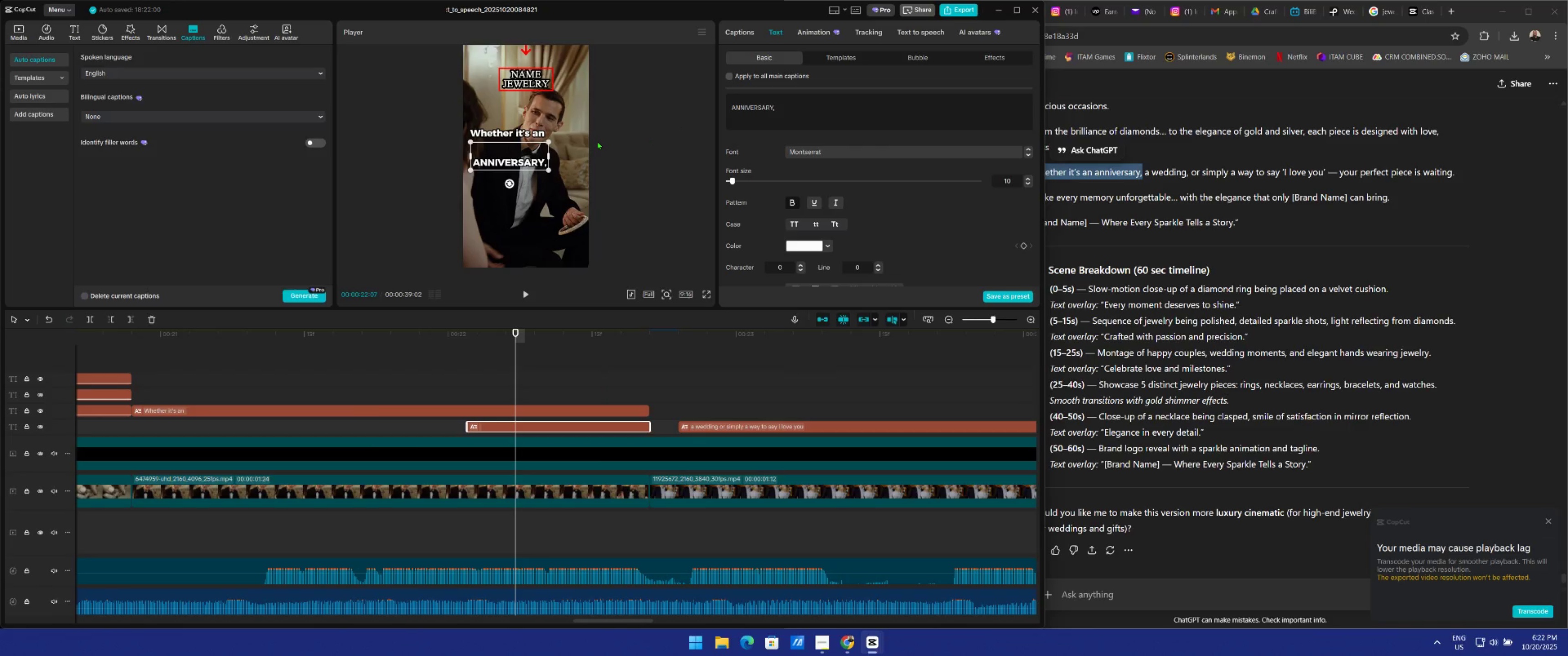 
key(Delete)
 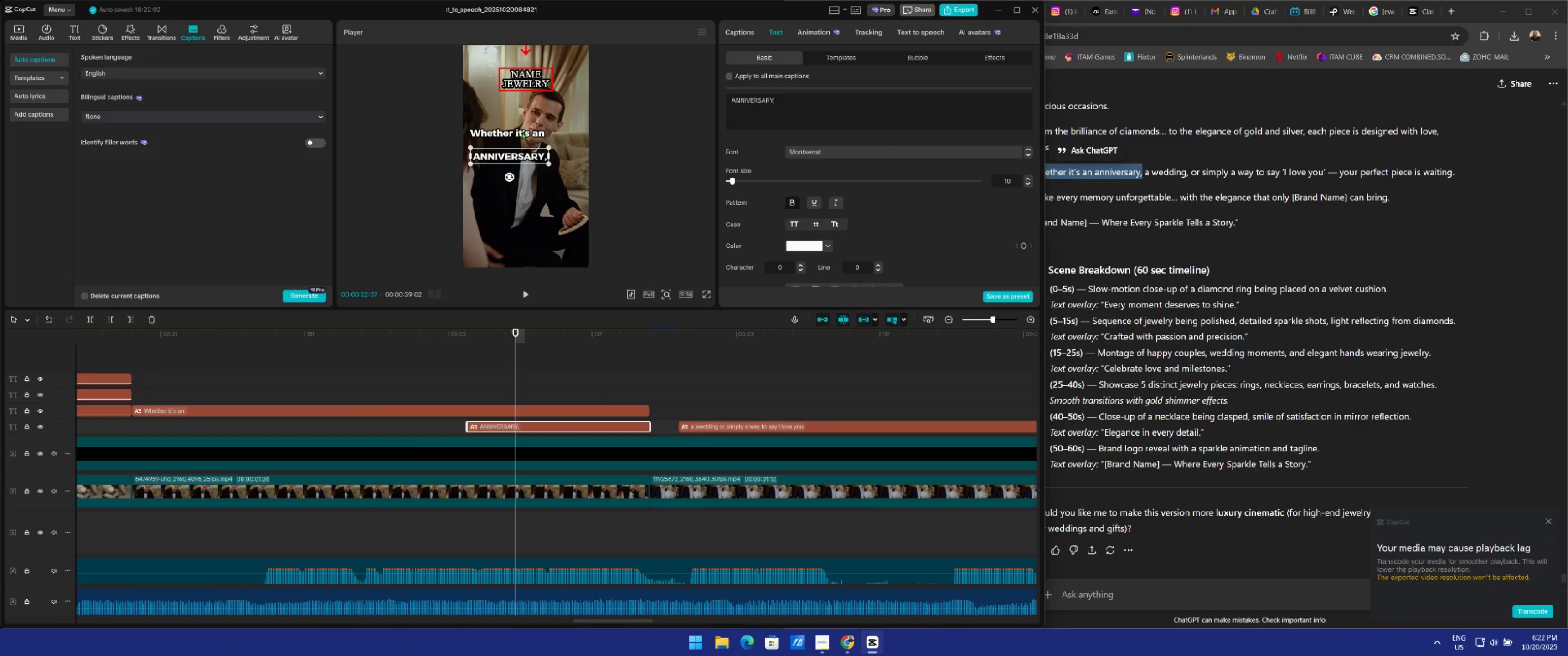 
left_click_drag(start_coordinate=[518, 135], to_coordinate=[518, 143])
 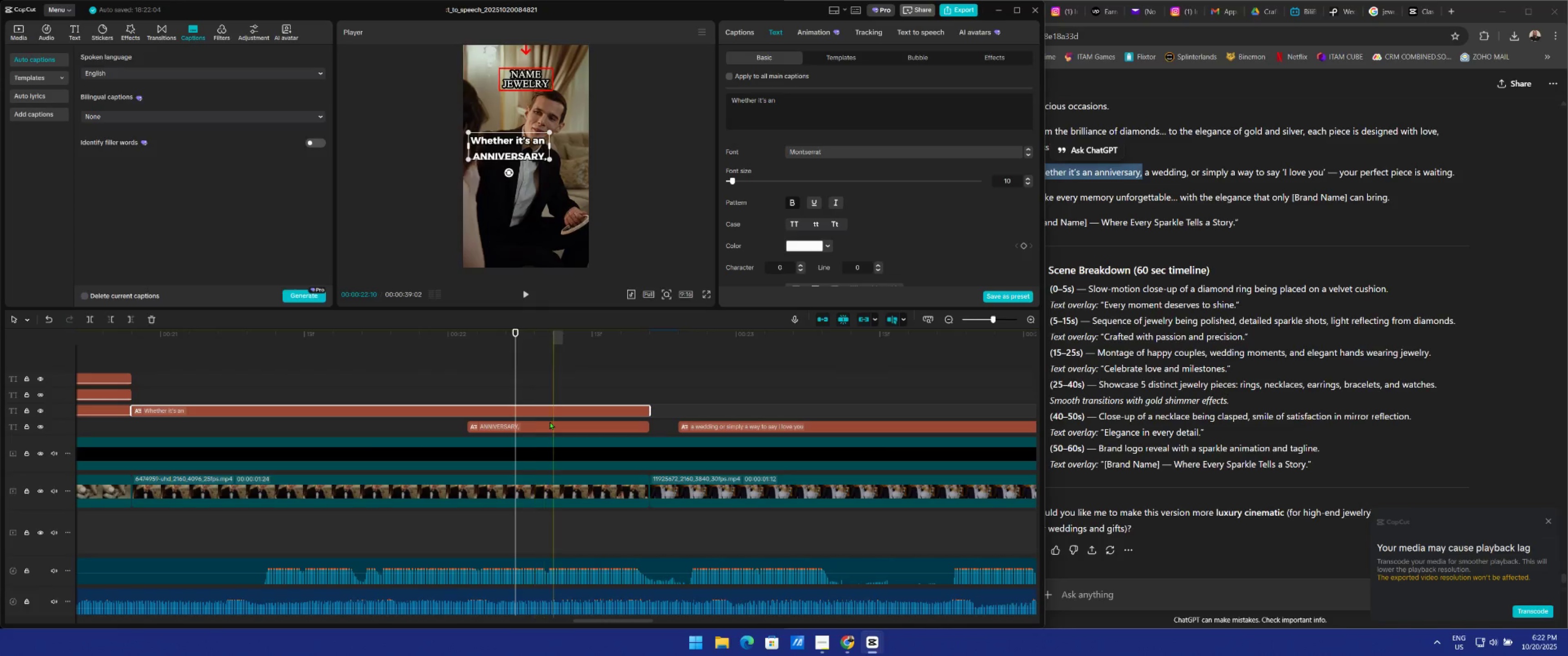 
left_click([550, 425])
 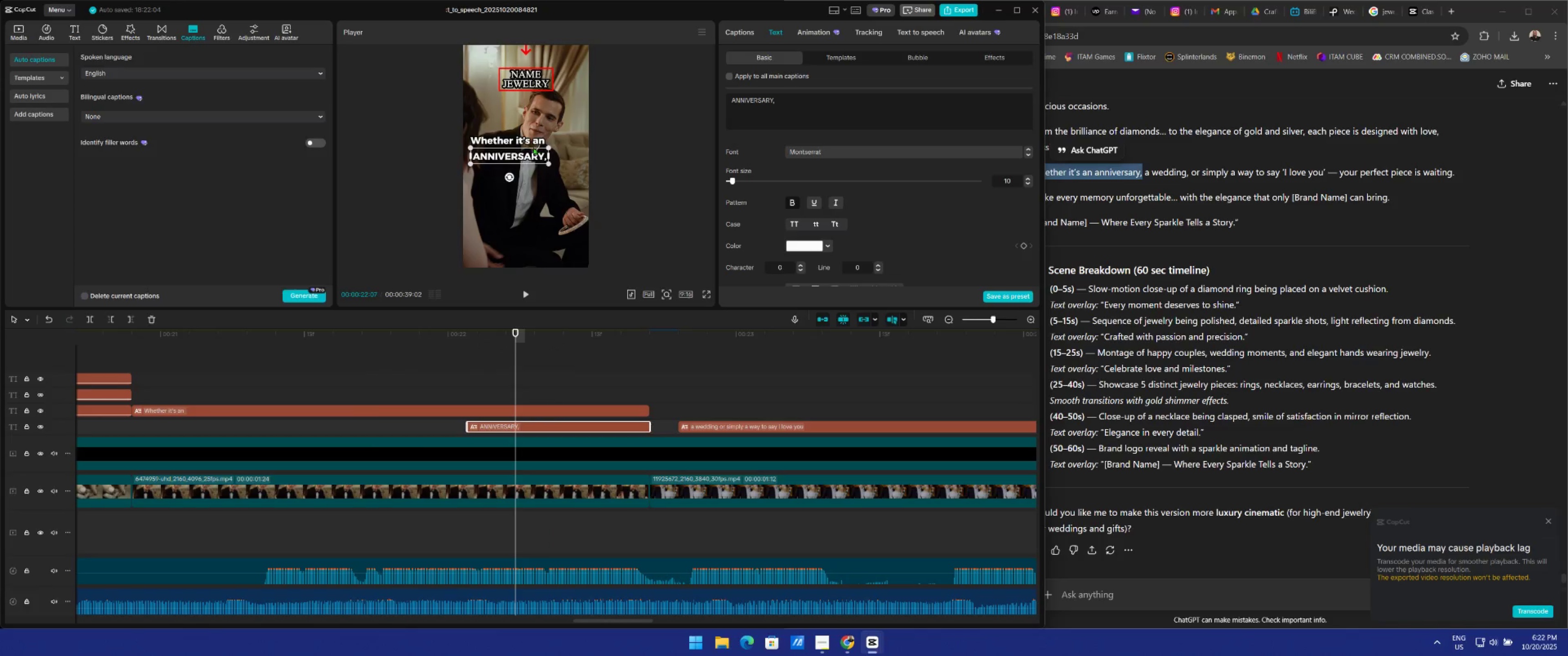 
left_click_drag(start_coordinate=[516, 154], to_coordinate=[544, 154])
 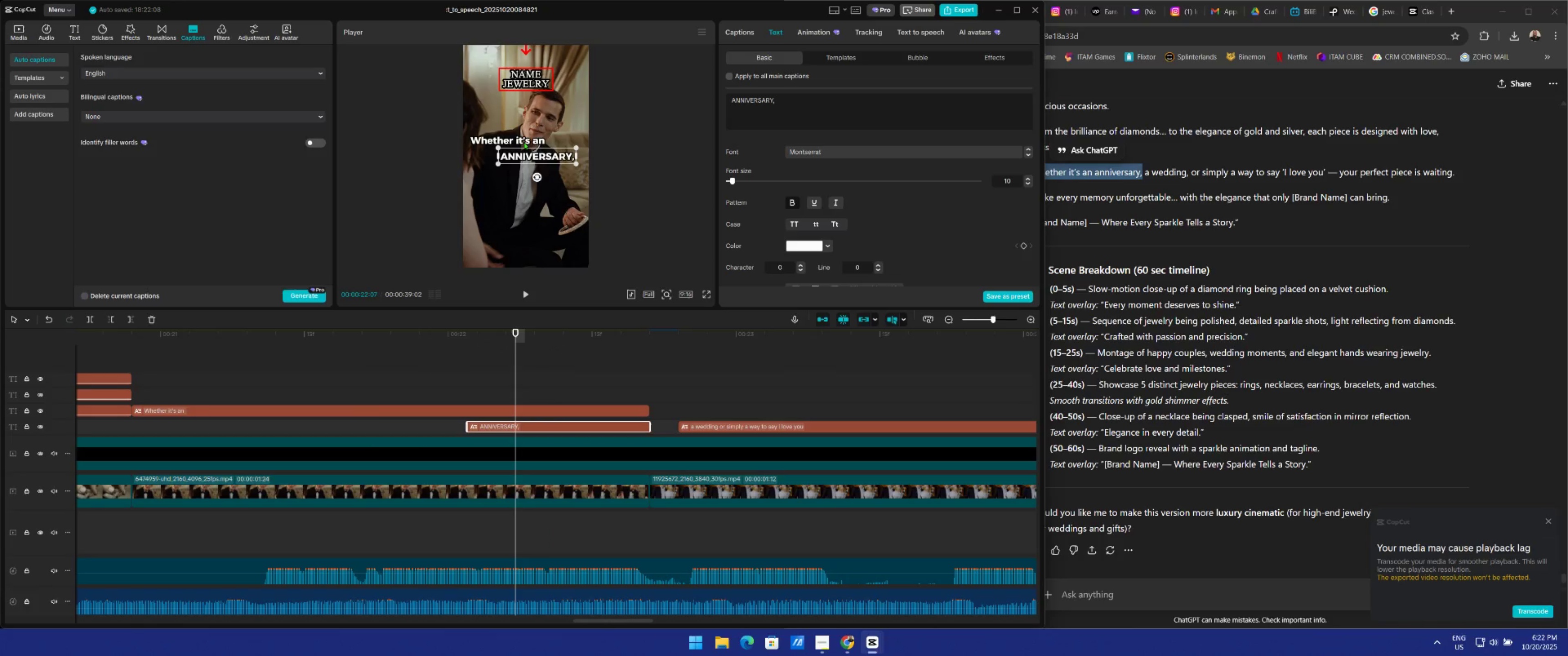 
left_click_drag(start_coordinate=[524, 142], to_coordinate=[523, 145])
 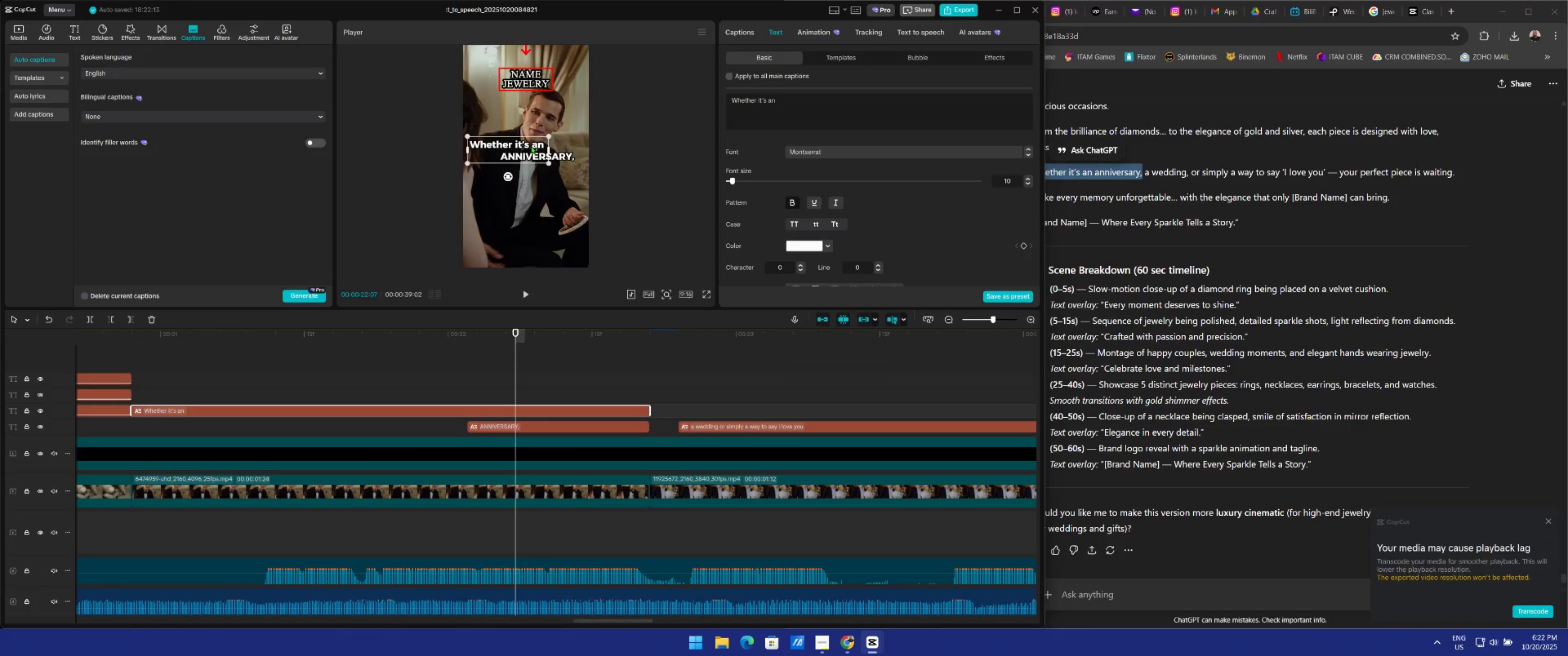 
wait(8.12)
 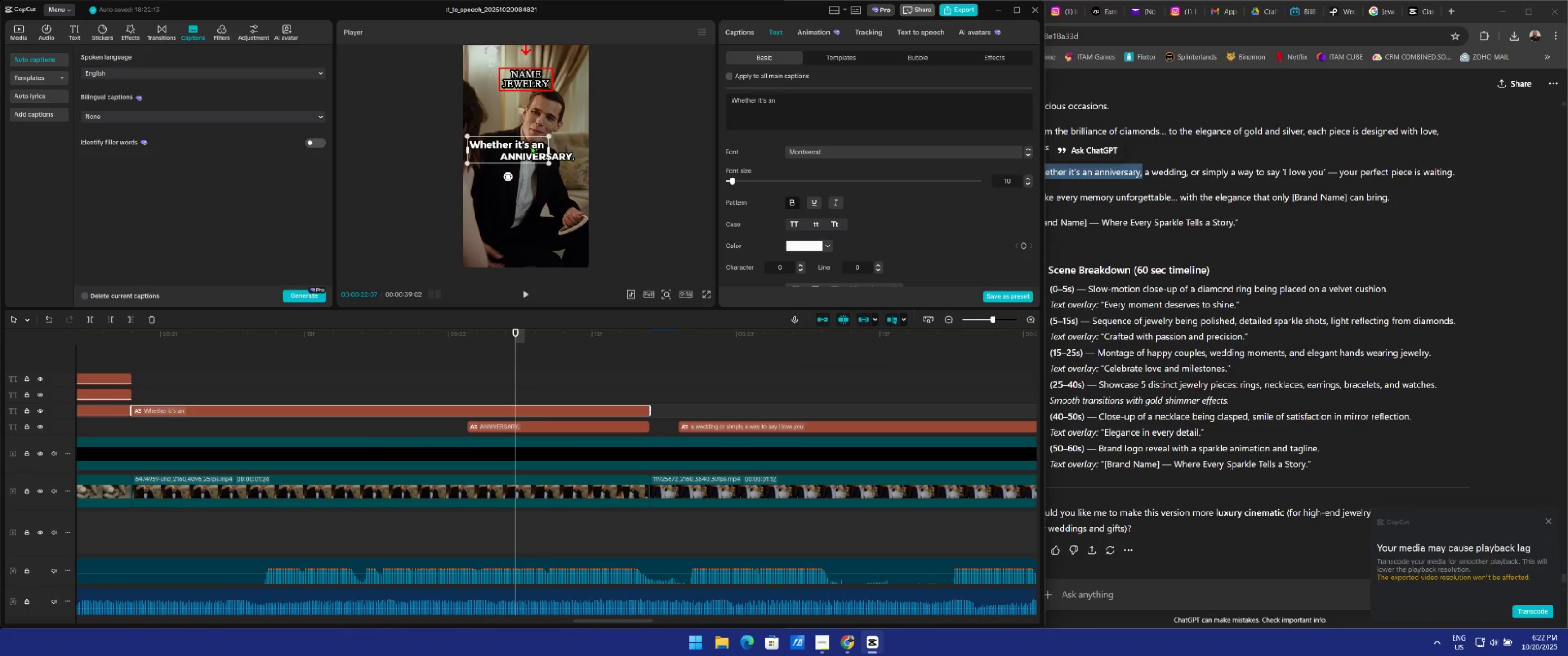 
left_click([548, 154])
 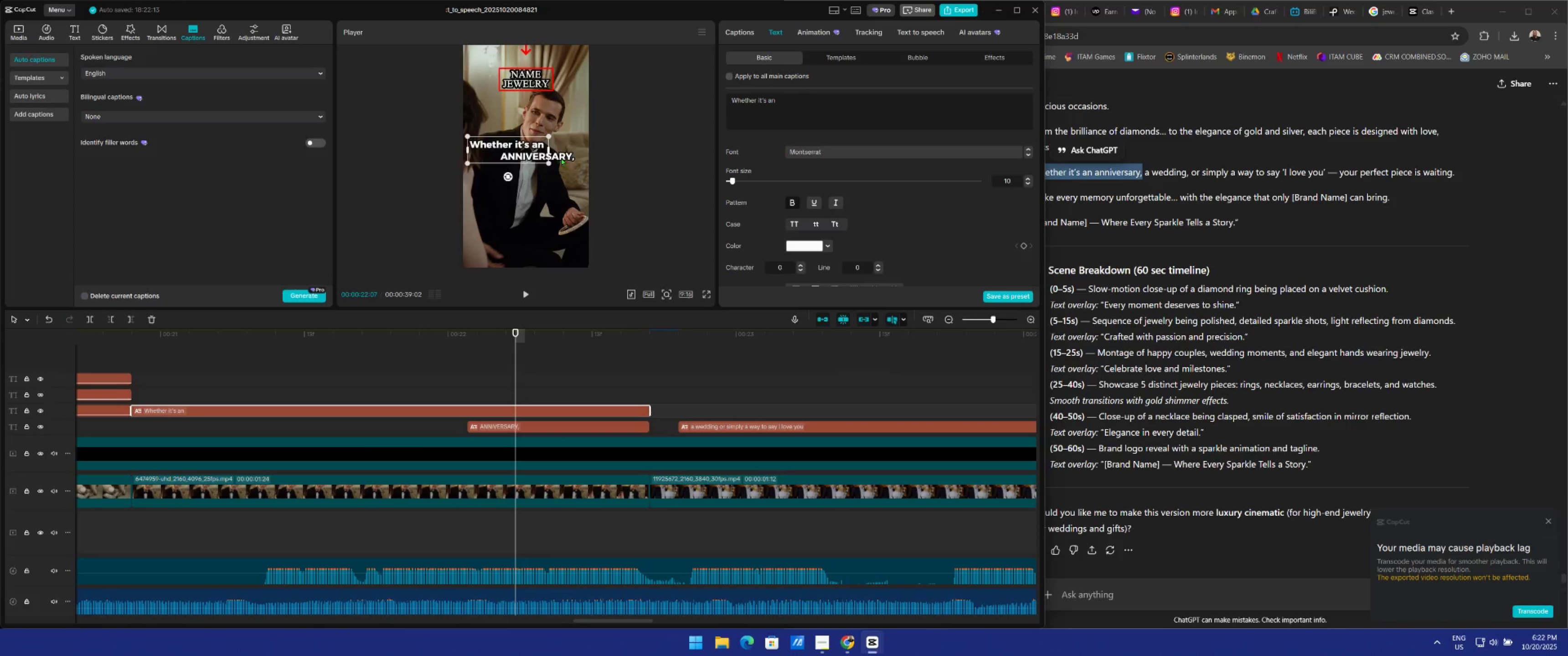 
left_click([561, 158])
 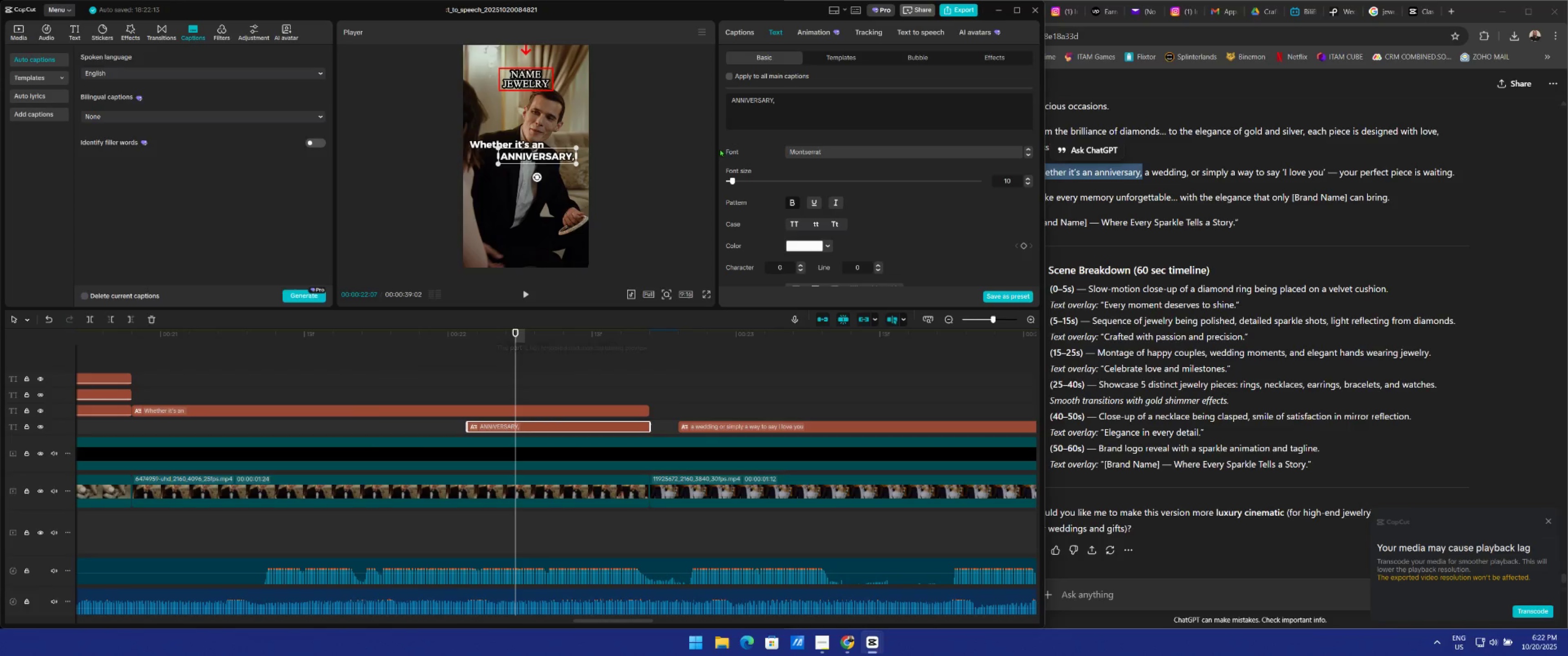 
left_click_drag(start_coordinate=[519, 379], to_coordinate=[134, 412])
 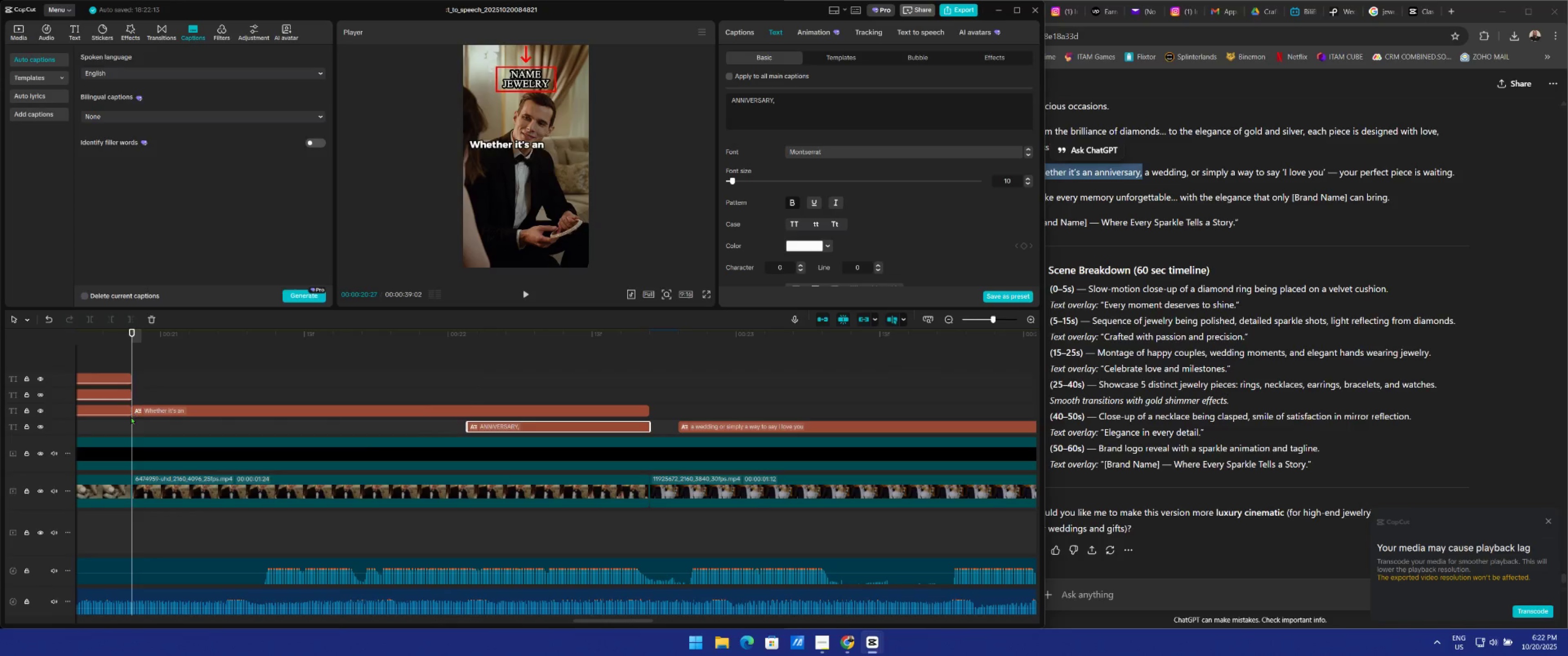 
key(Space)
 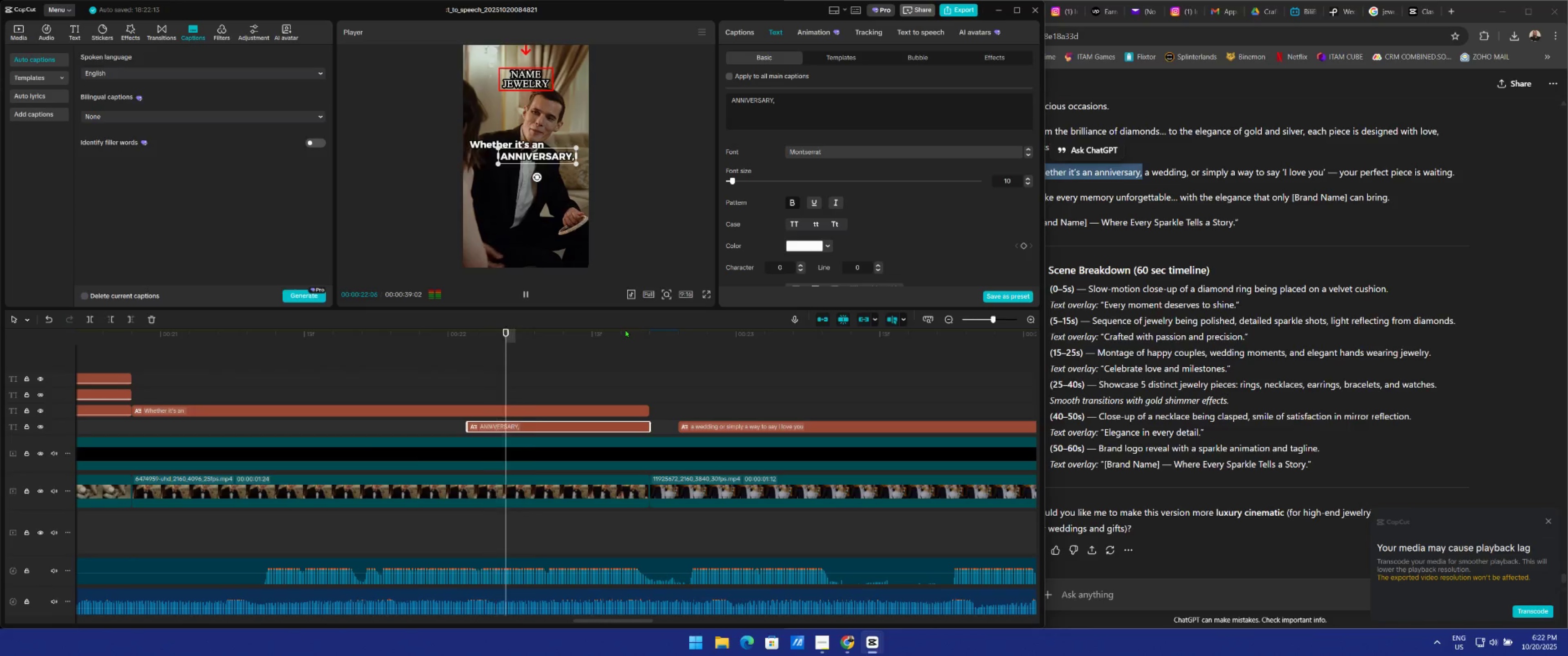 
key(Space)
 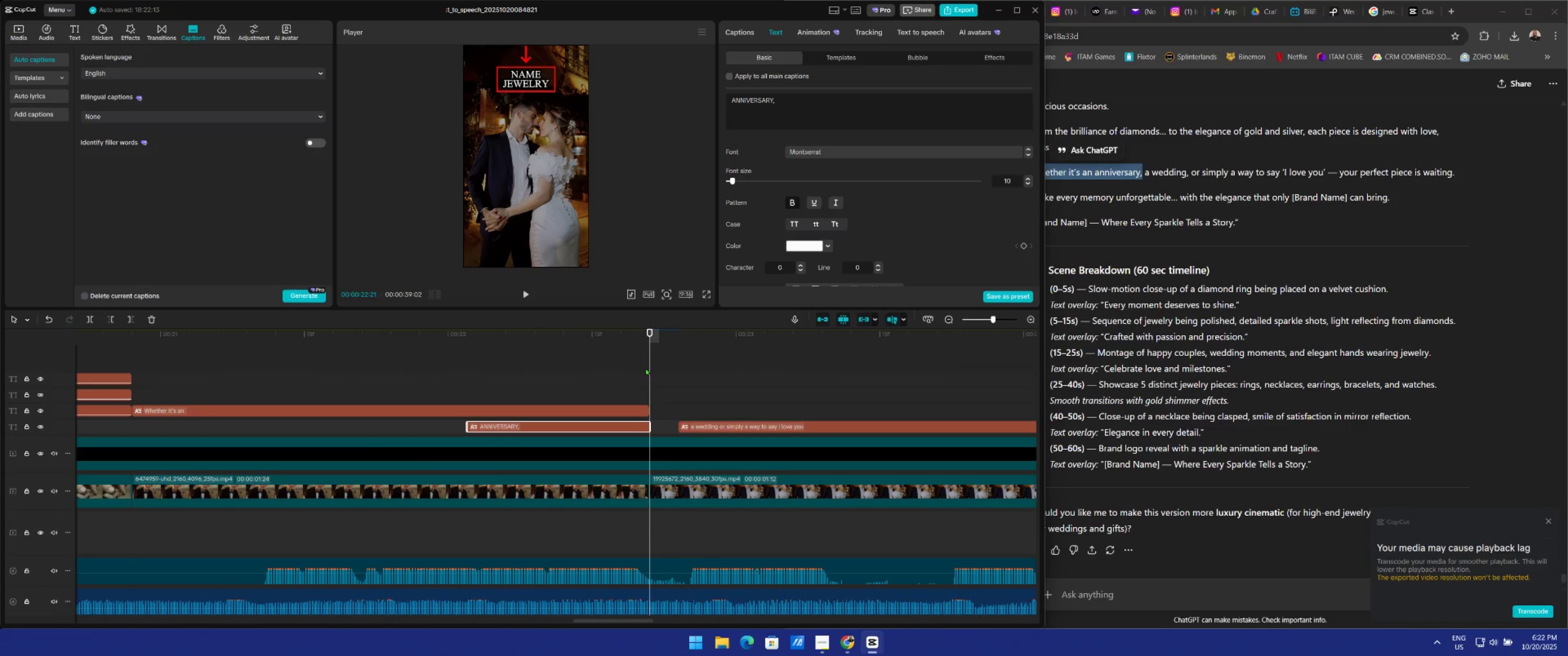 
left_click_drag(start_coordinate=[649, 370], to_coordinate=[464, 404])
 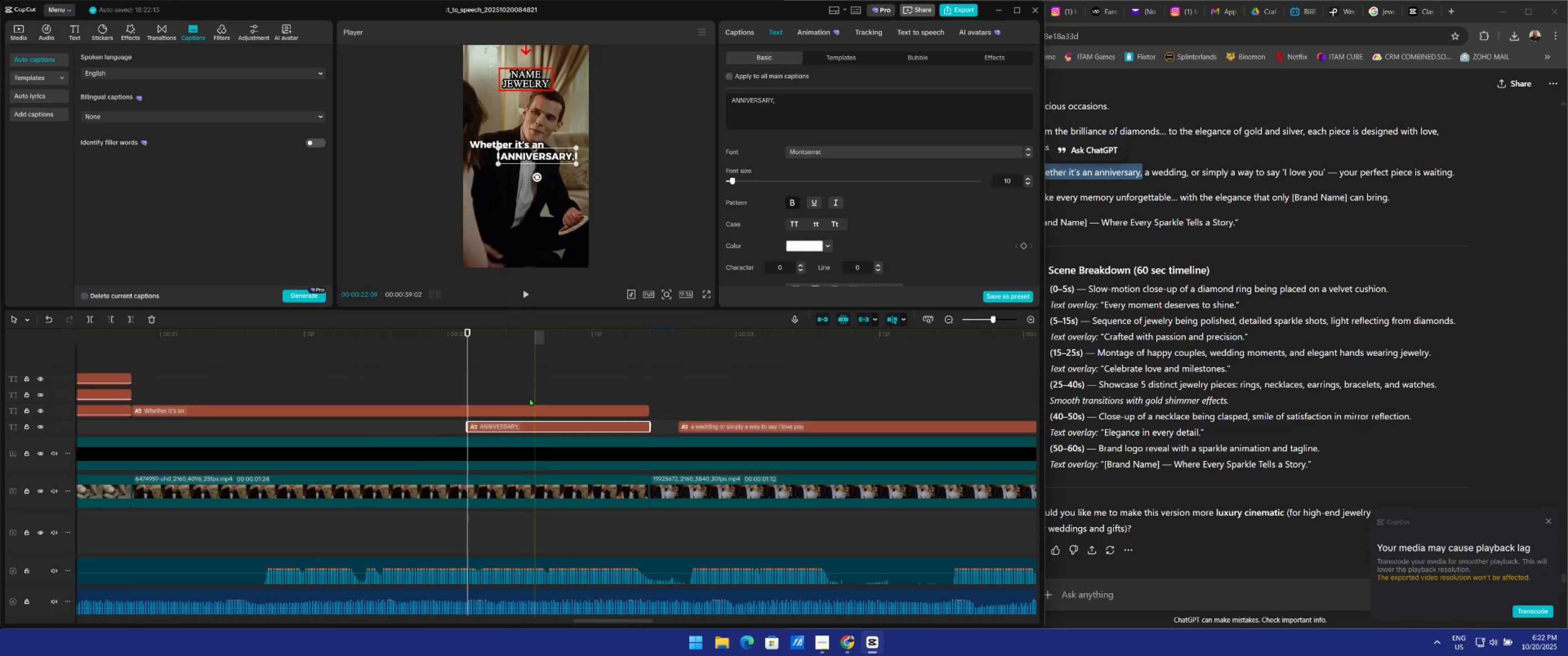 
left_click_drag(start_coordinate=[526, 387], to_coordinate=[552, 423])
 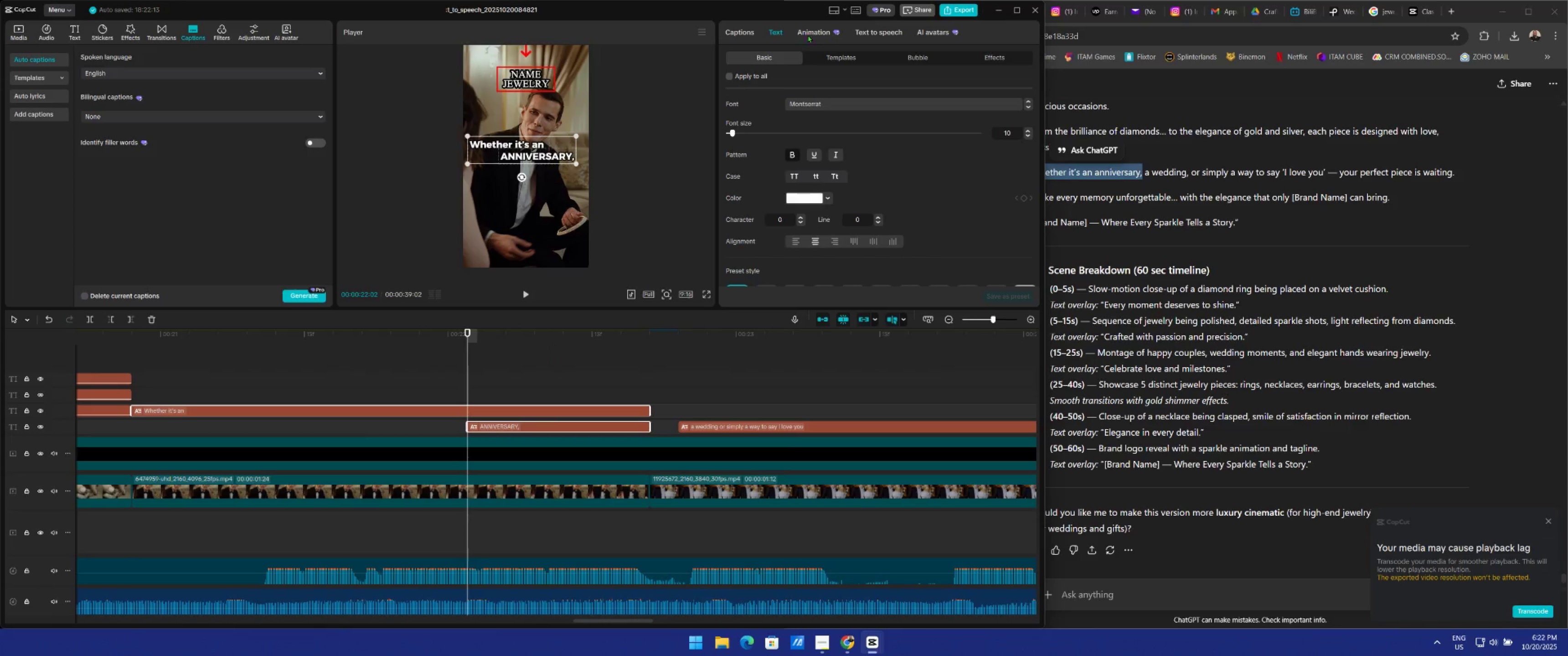 
left_click([805, 33])
 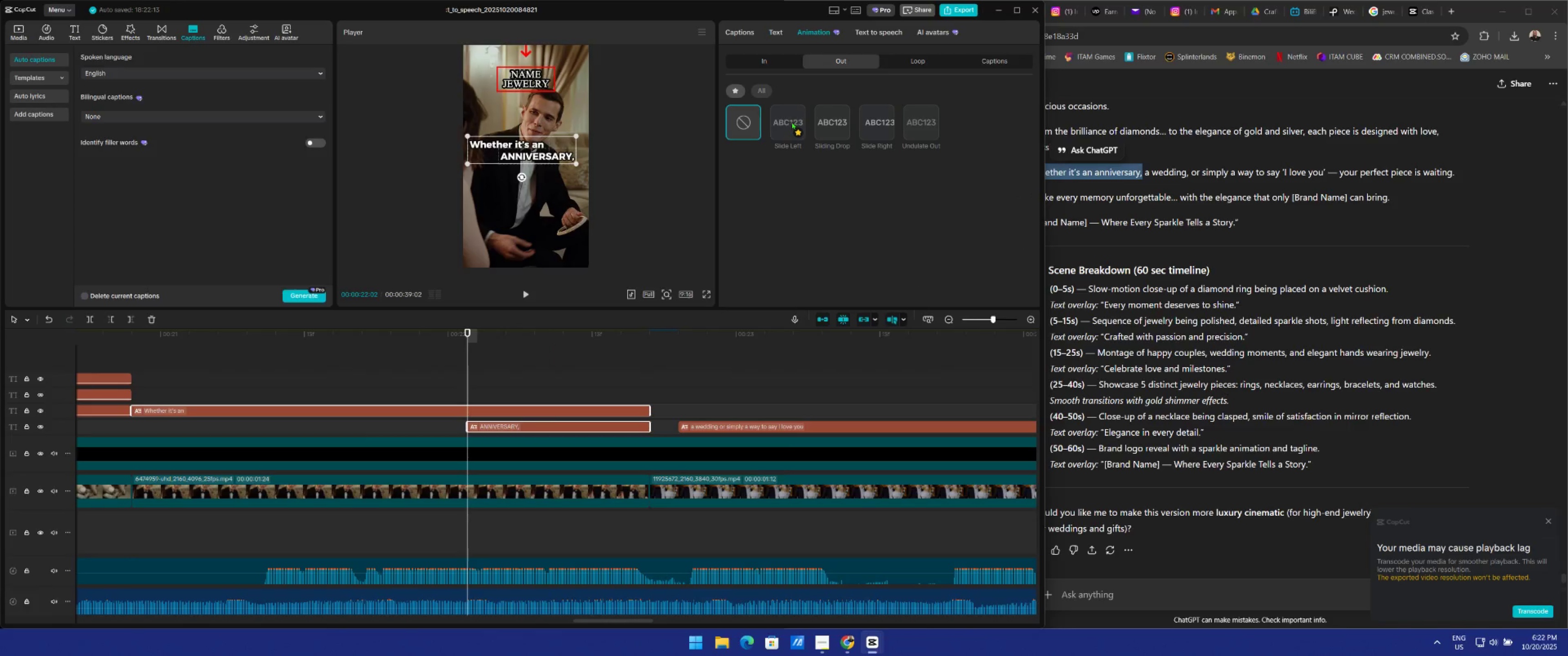 
left_click([792, 122])
 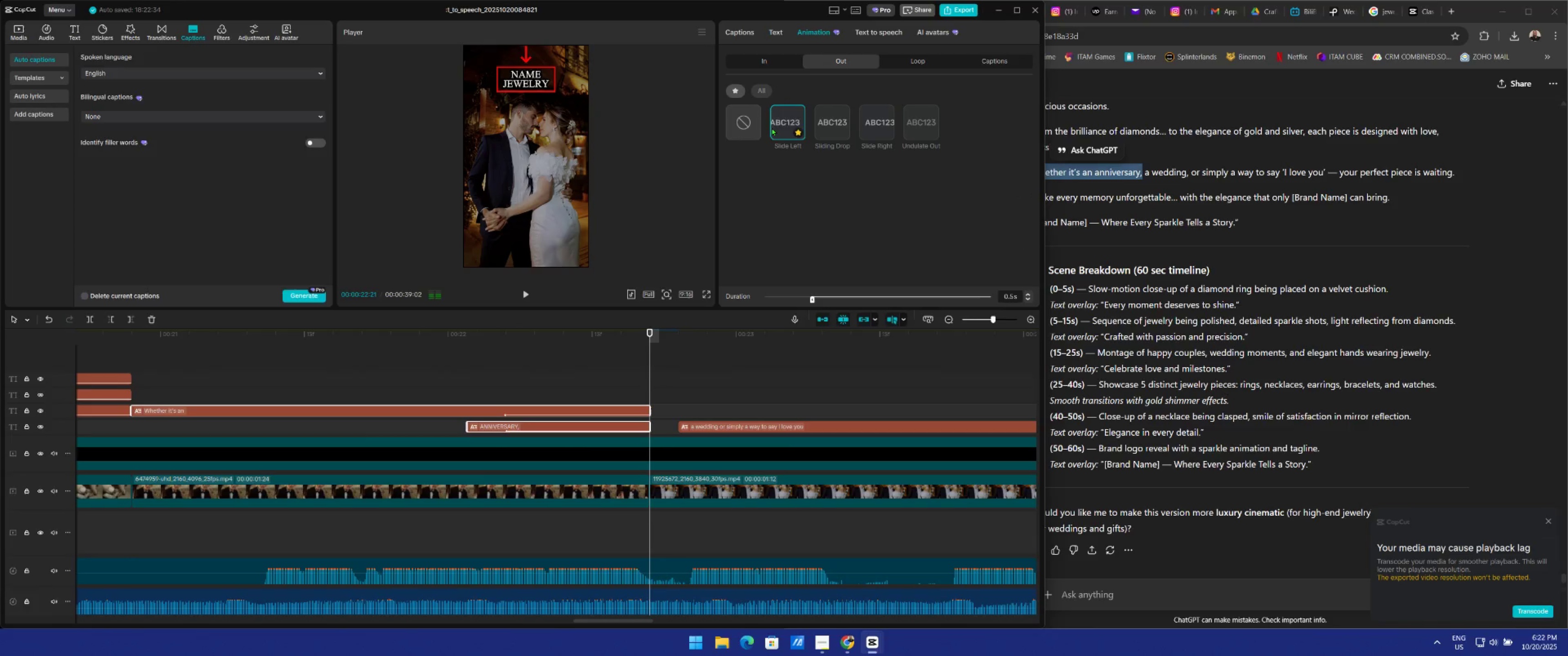 
left_click([759, 65])
 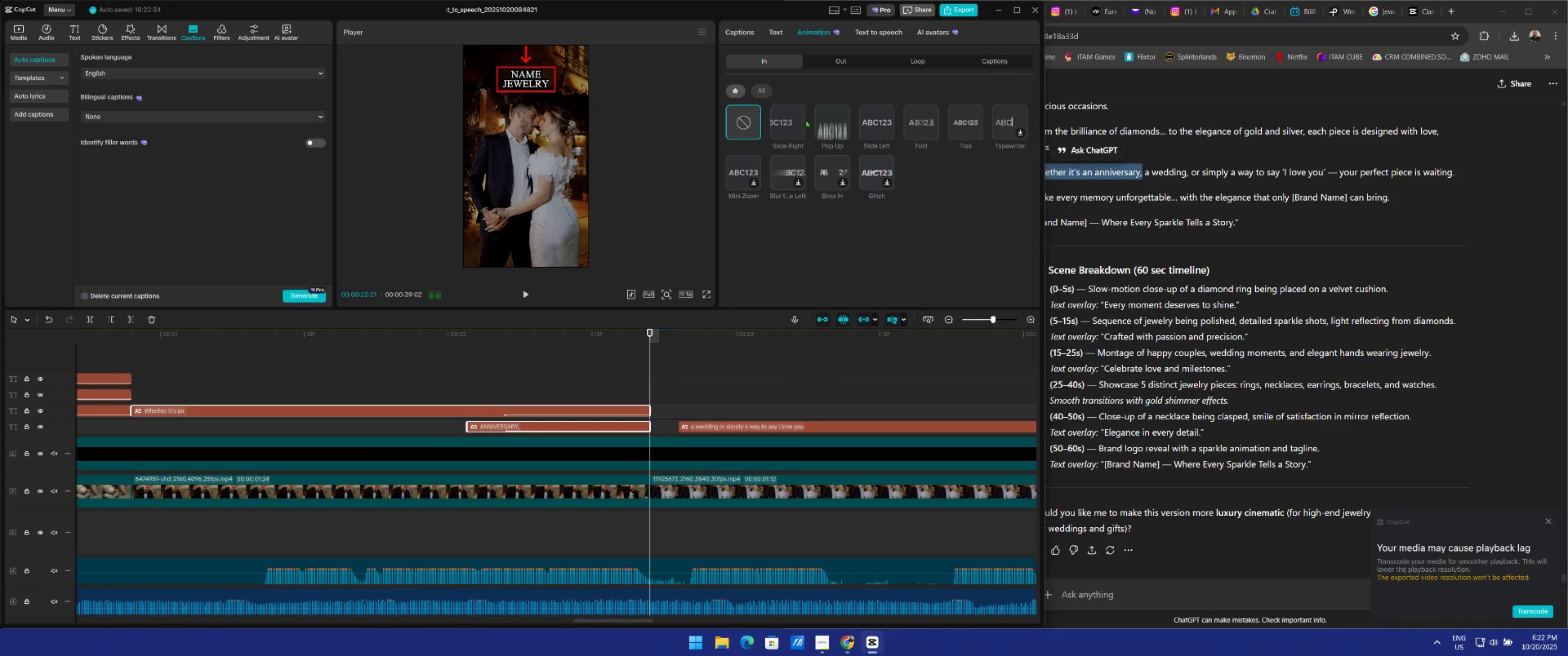 
left_click([791, 120])
 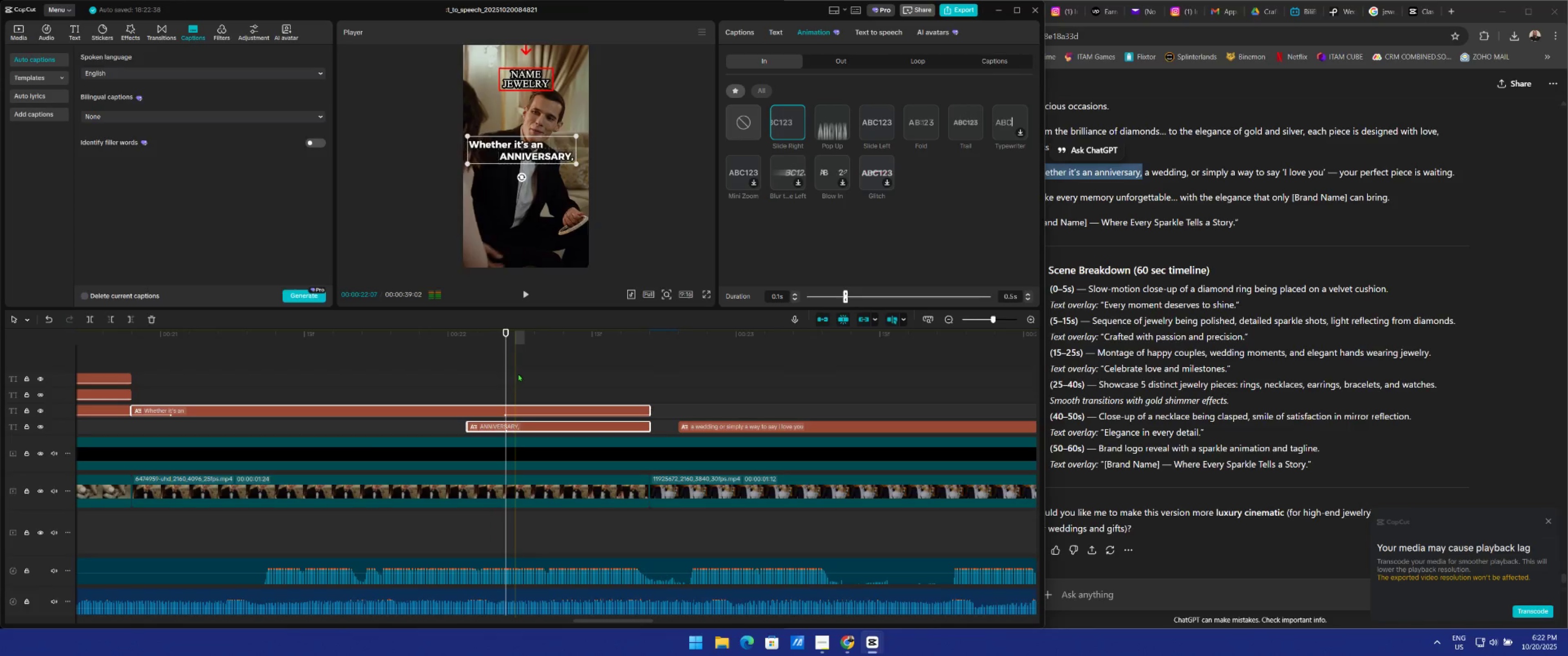 
left_click_drag(start_coordinate=[504, 371], to_coordinate=[130, 409])
 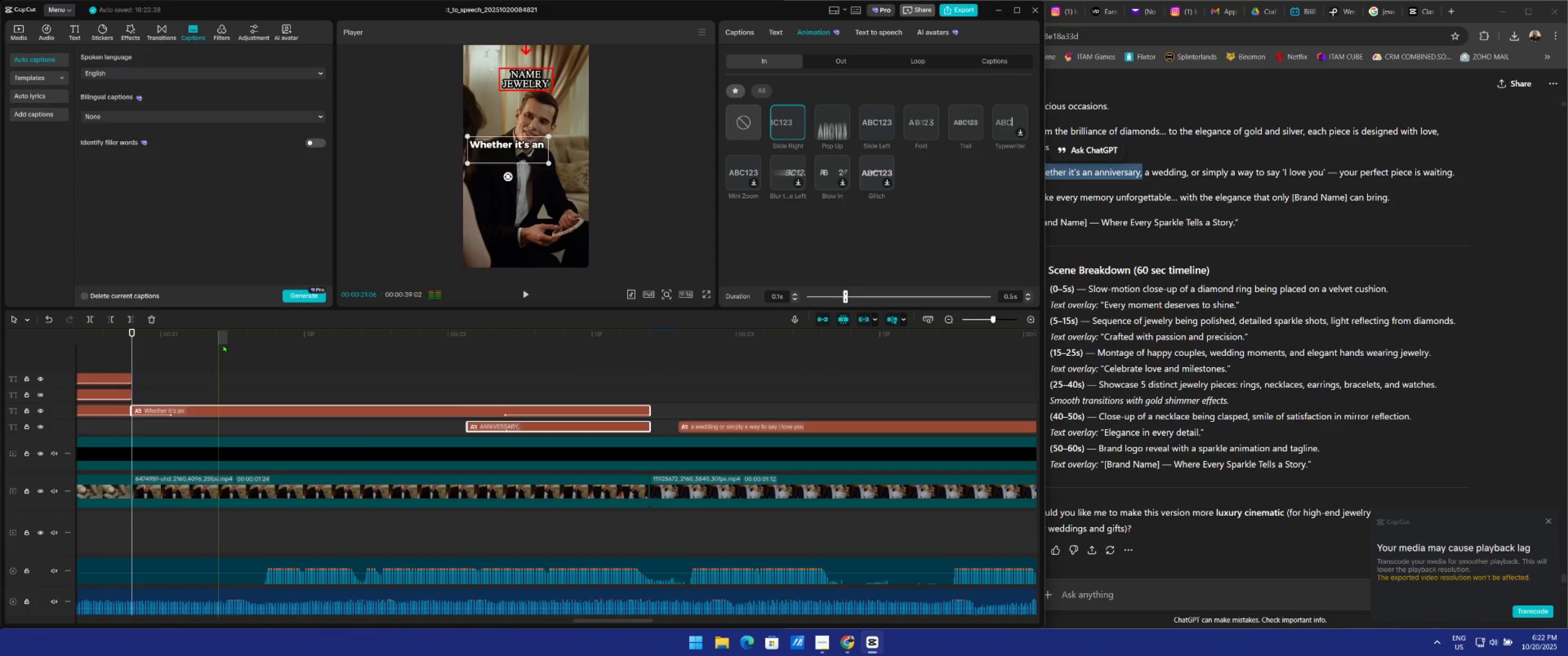 
key(Space)
 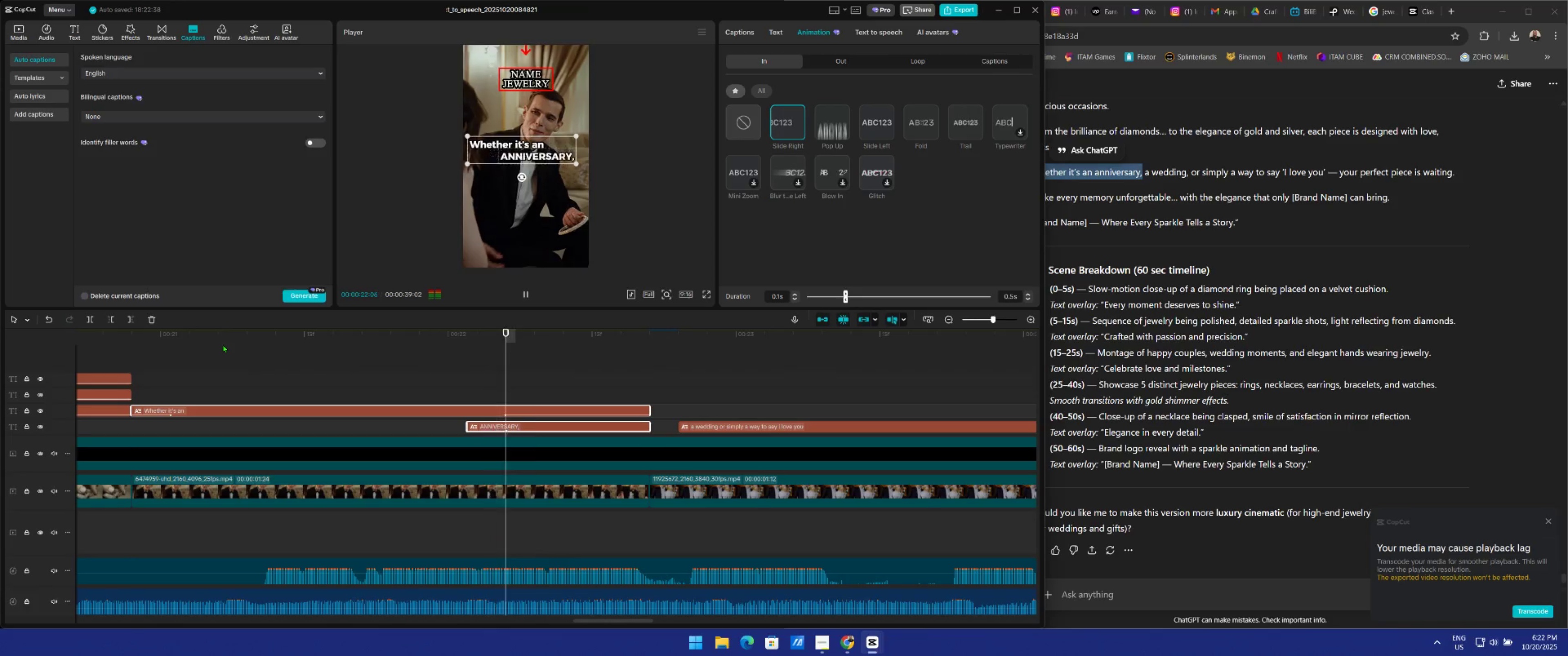 
key(Space)
 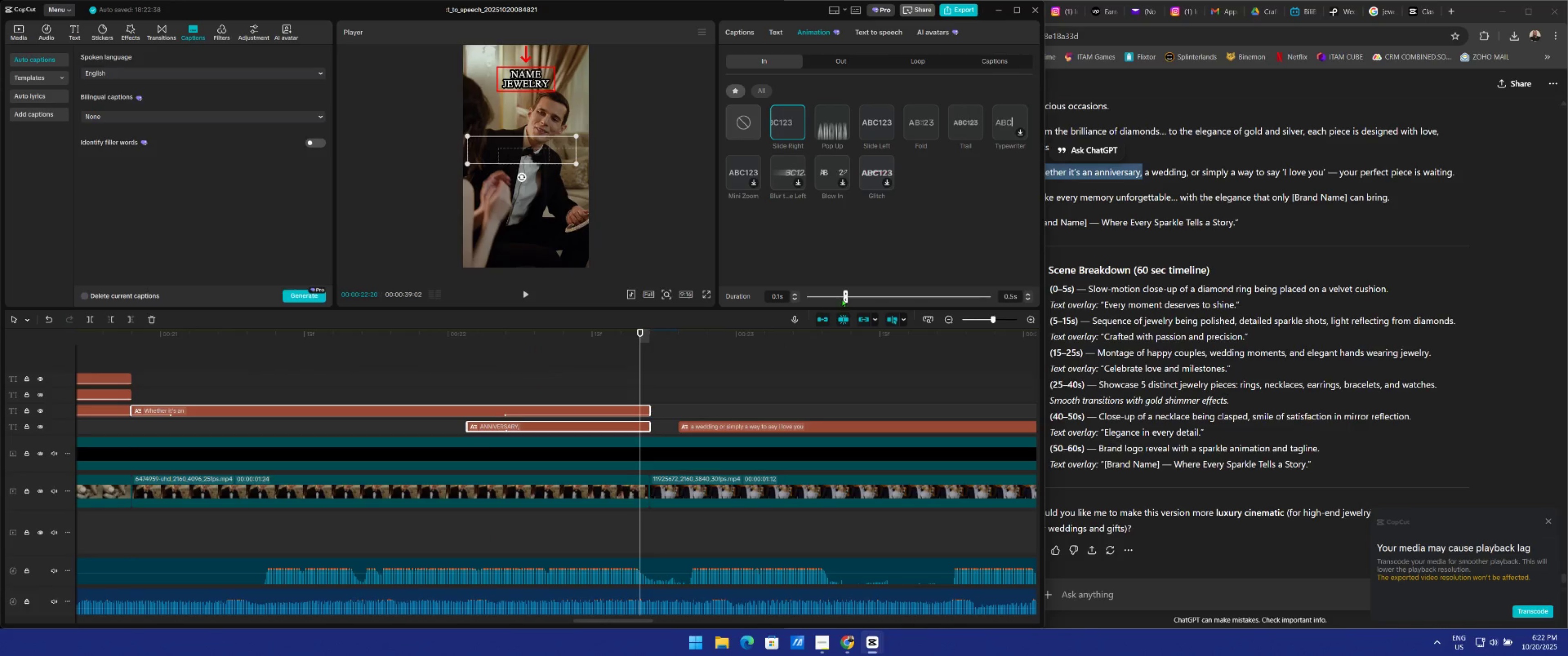 
left_click_drag(start_coordinate=[847, 300], to_coordinate=[928, 309])
 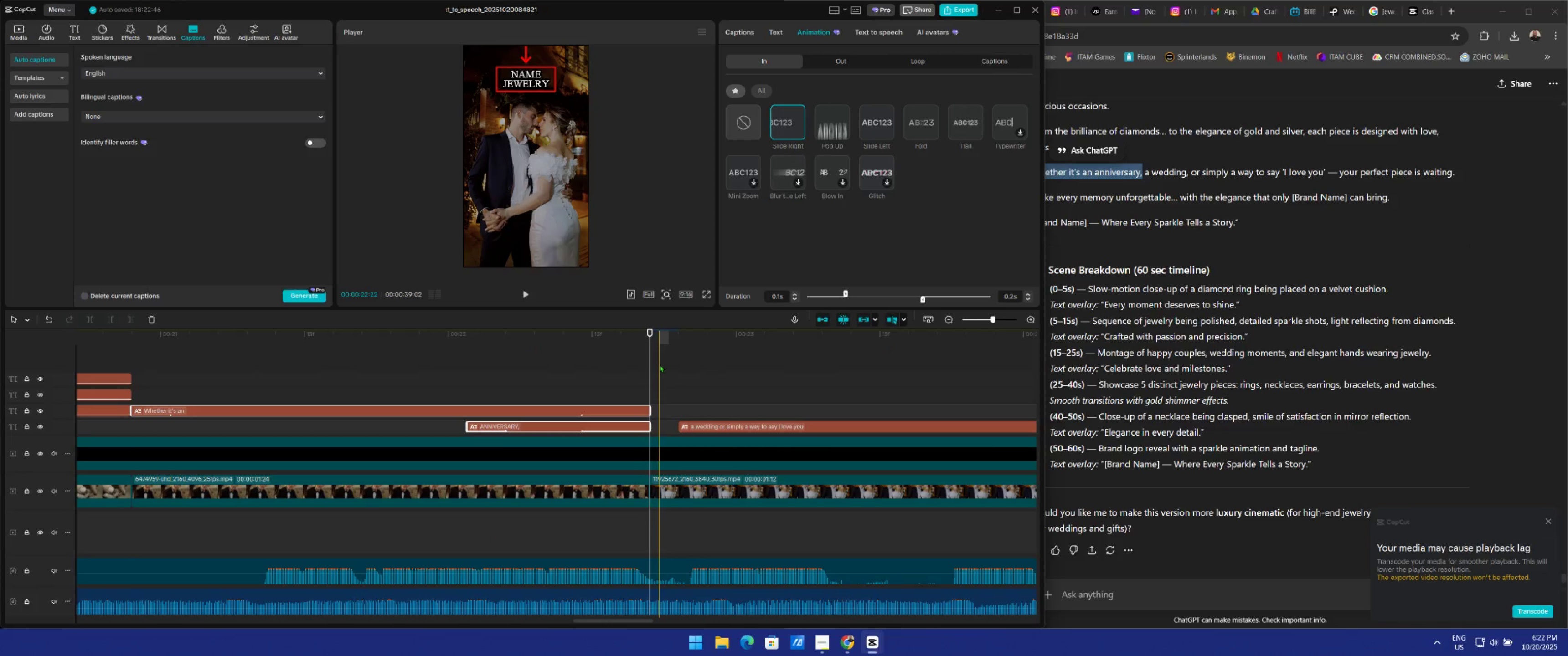 
left_click_drag(start_coordinate=[648, 368], to_coordinate=[672, 400])
 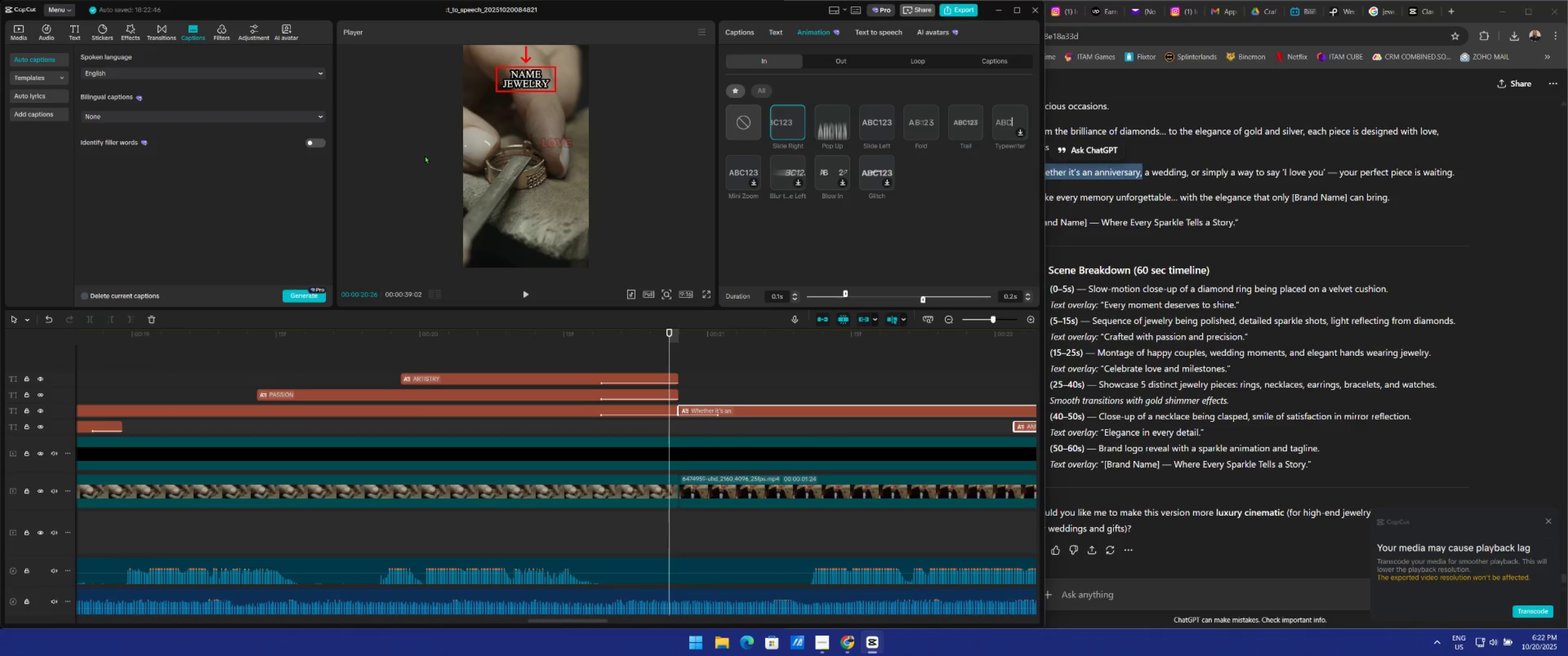 
key(Space)
 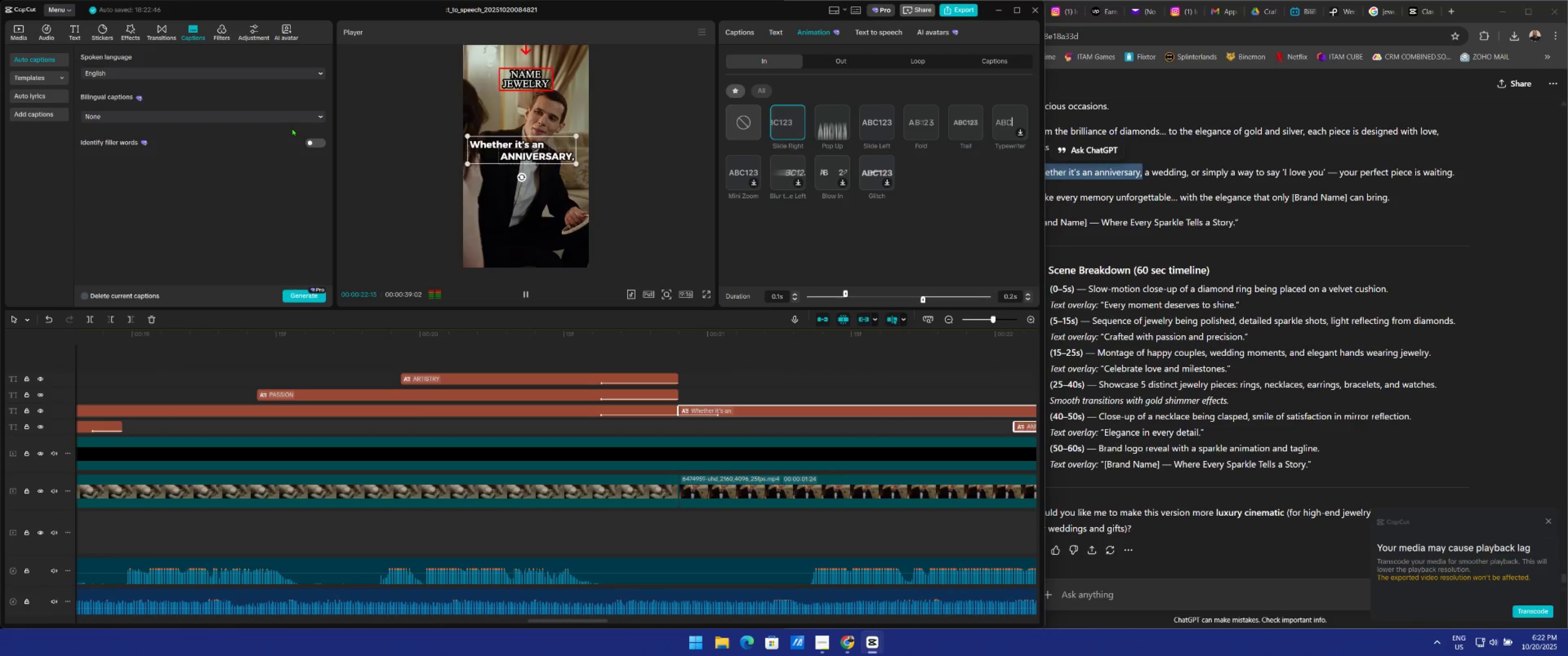 
key(Space)
 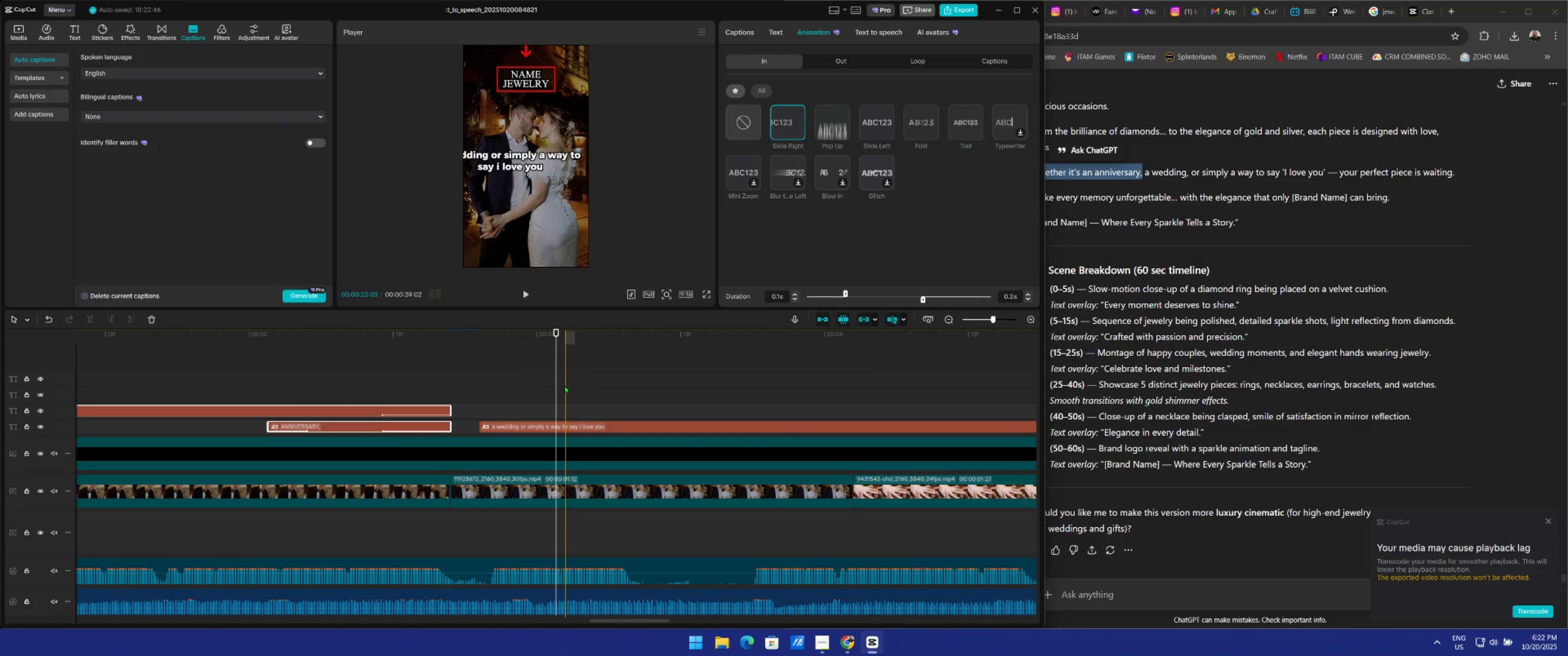 
left_click_drag(start_coordinate=[555, 393], to_coordinate=[552, 432])
 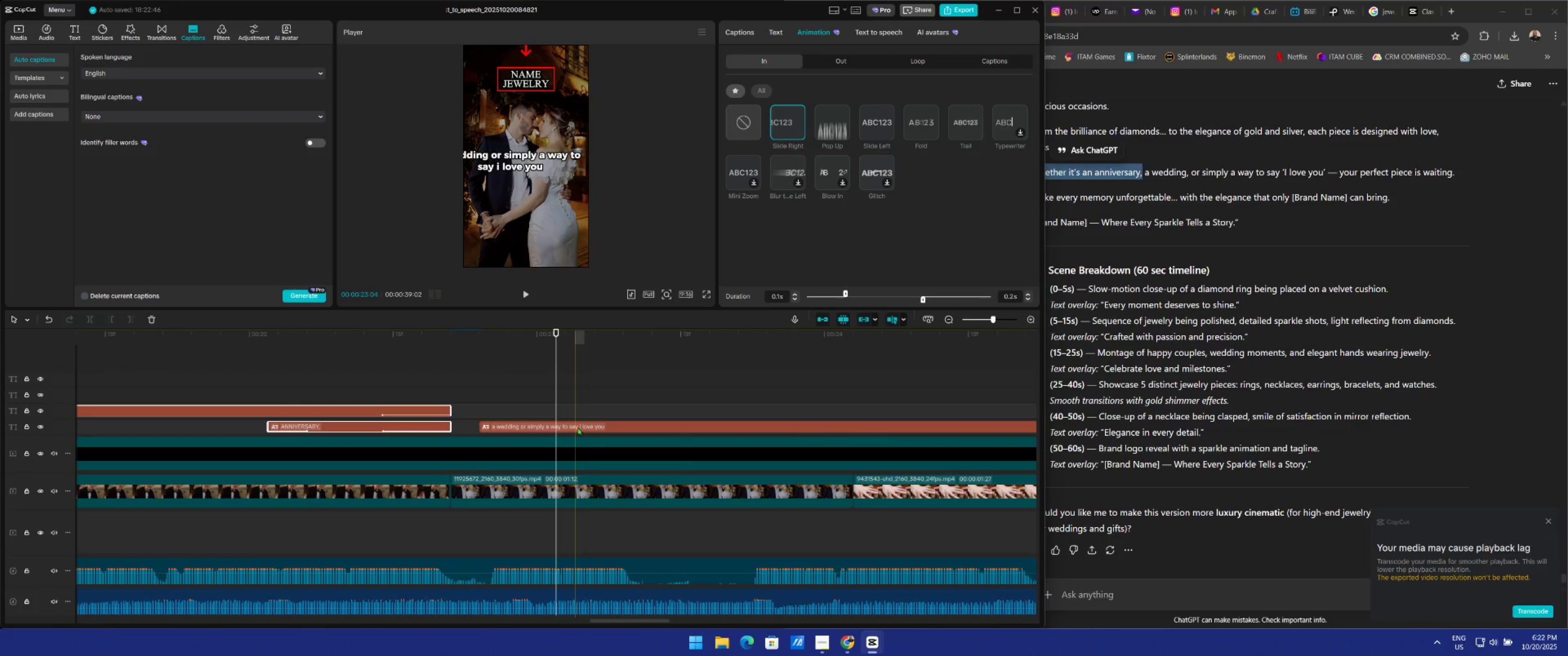 
left_click([578, 427])
 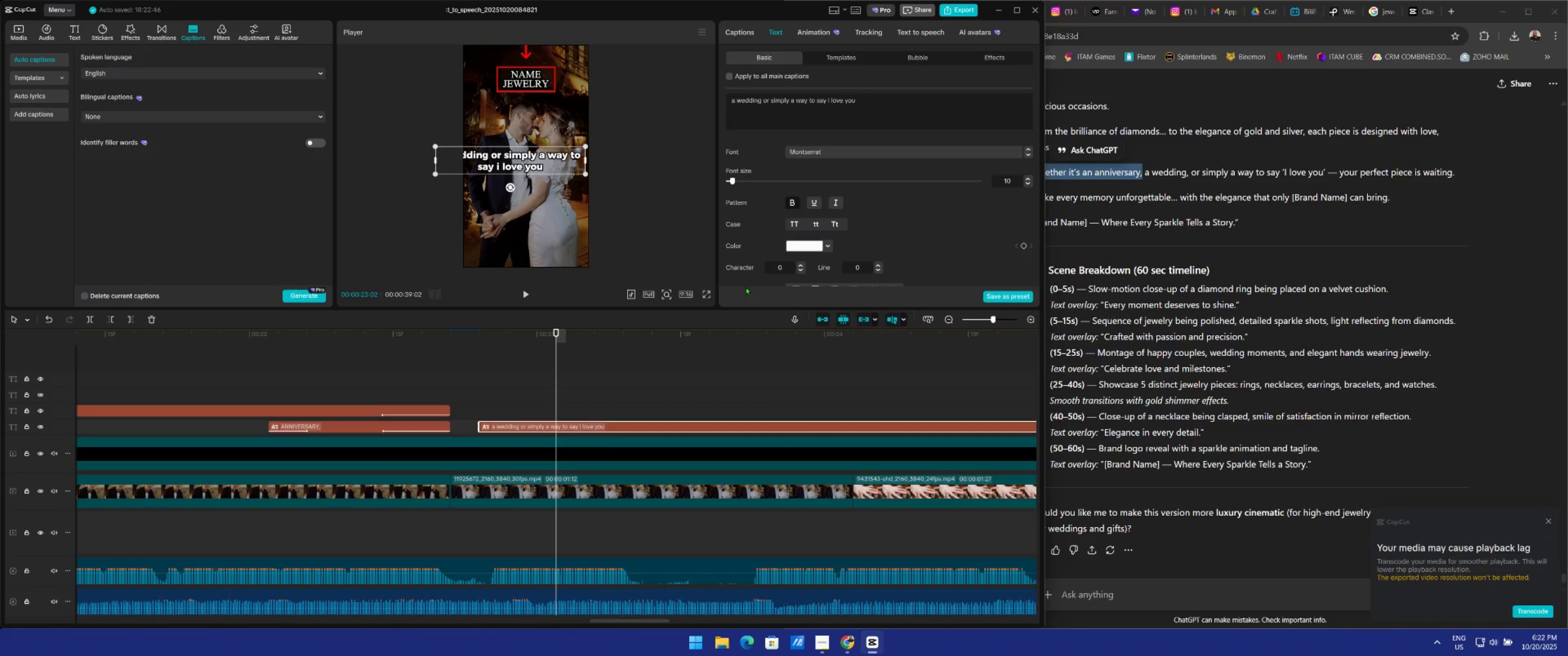 
hold_key(key=AltLeft, duration=1.46)
left_click_drag(start_coordinate=[588, 423], to_coordinate=[589, 410])
 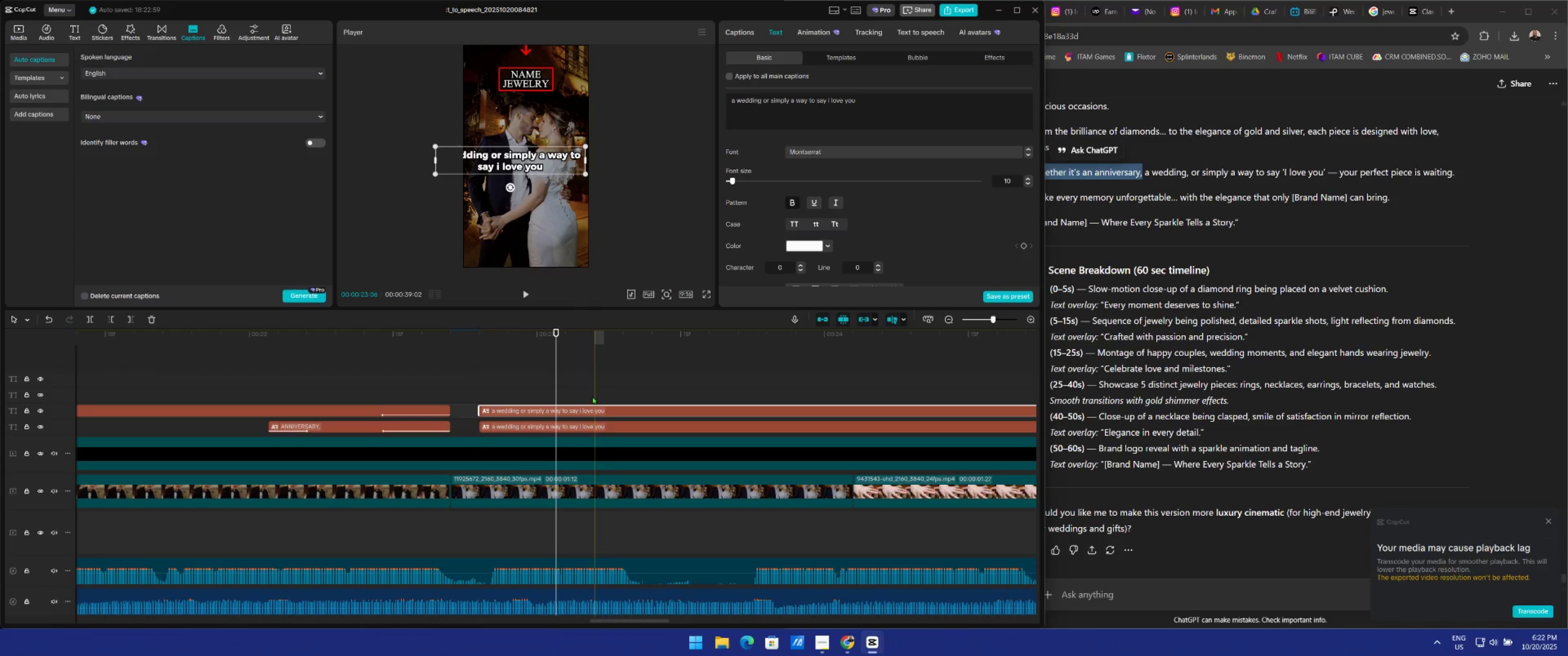 
left_click_drag(start_coordinate=[611, 384], to_coordinate=[630, 431])
 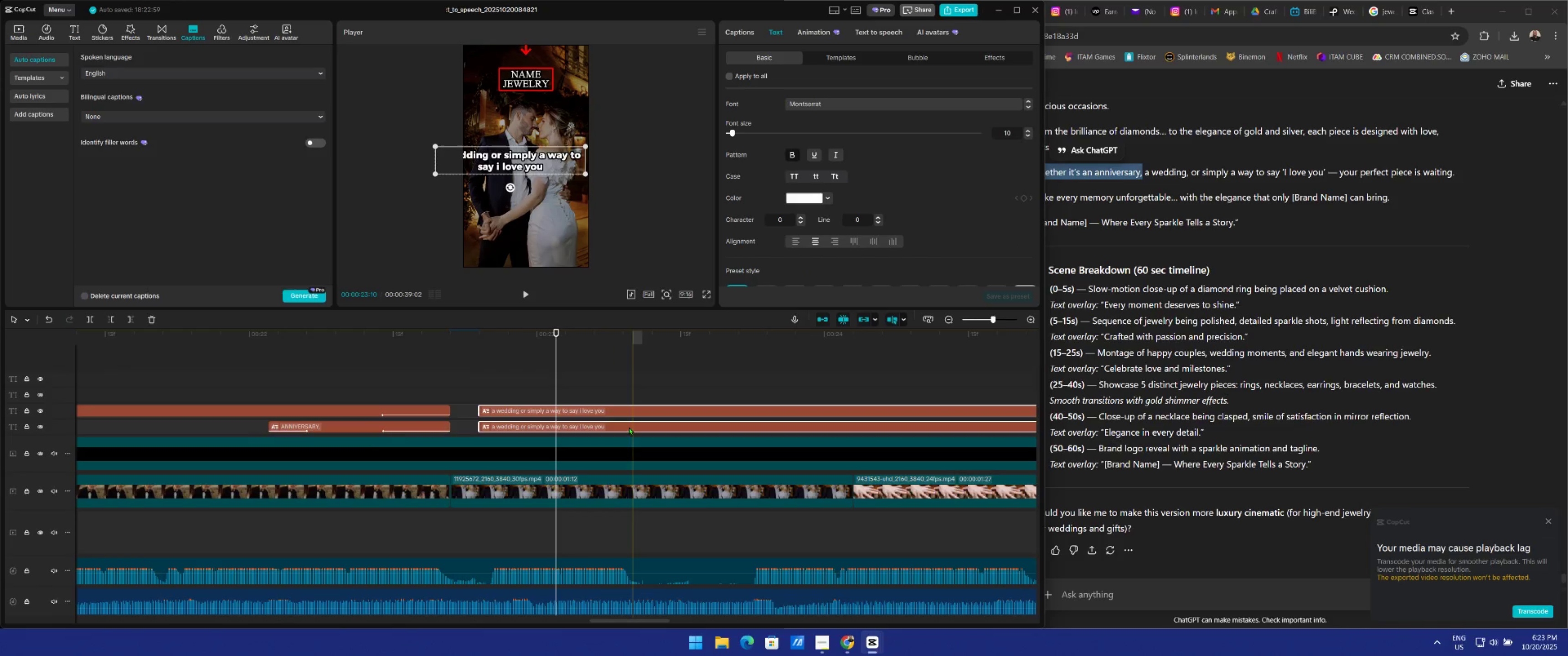 
left_click_drag(start_coordinate=[629, 427], to_coordinate=[603, 429])
 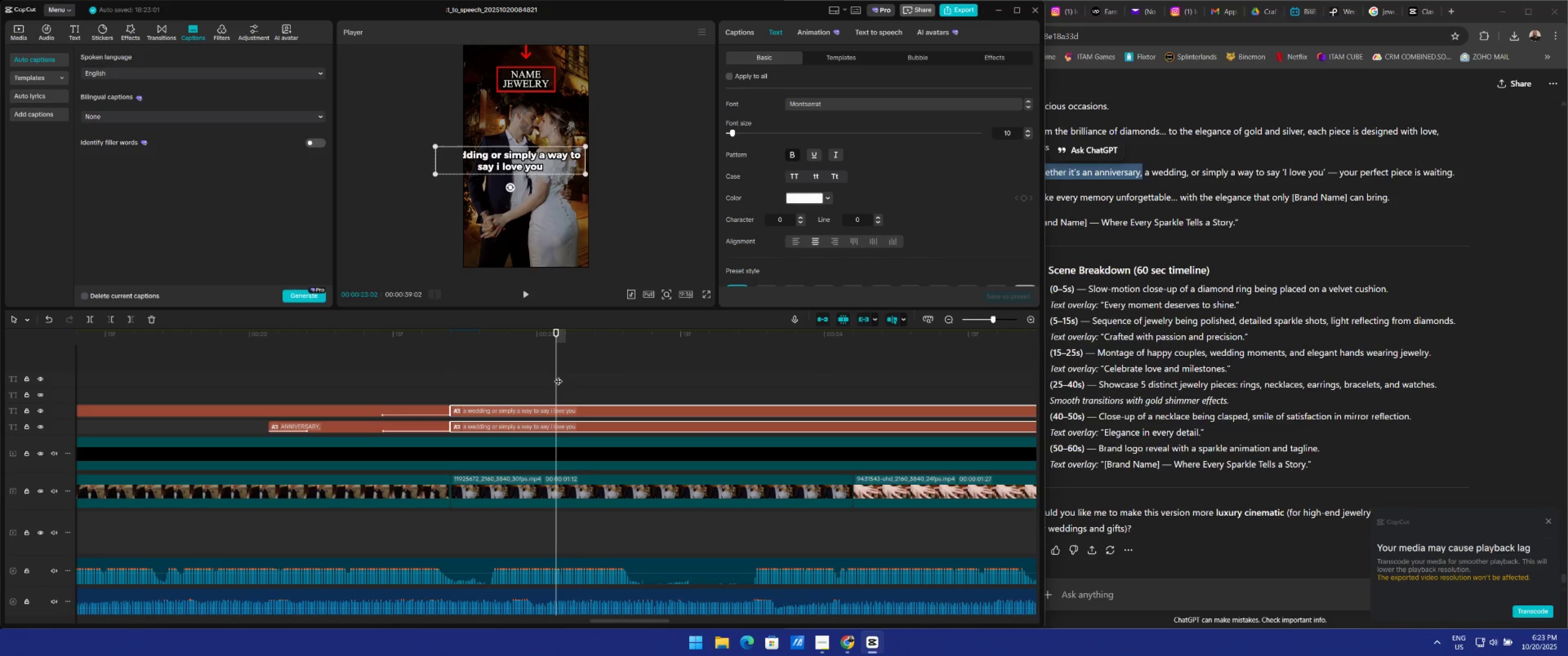 
left_click_drag(start_coordinate=[557, 374], to_coordinate=[449, 380])
 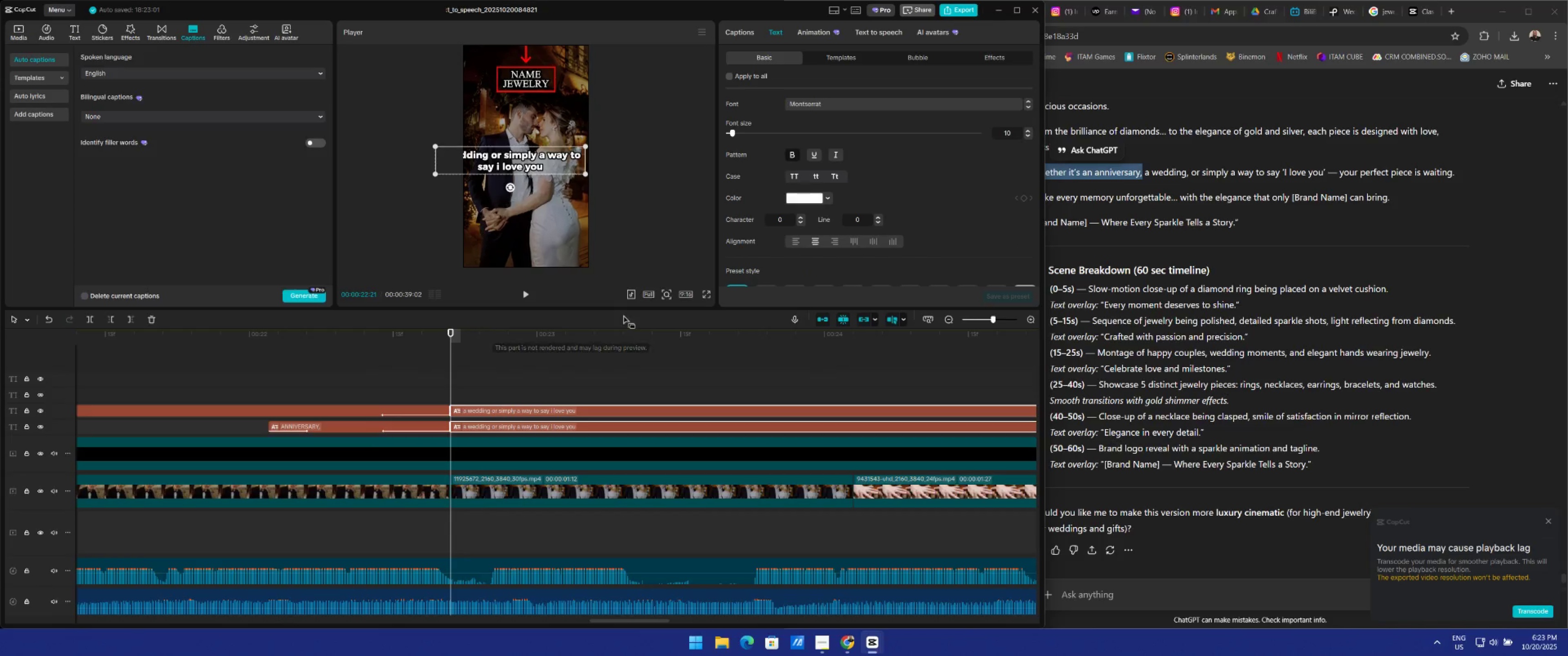 
key(Space)
 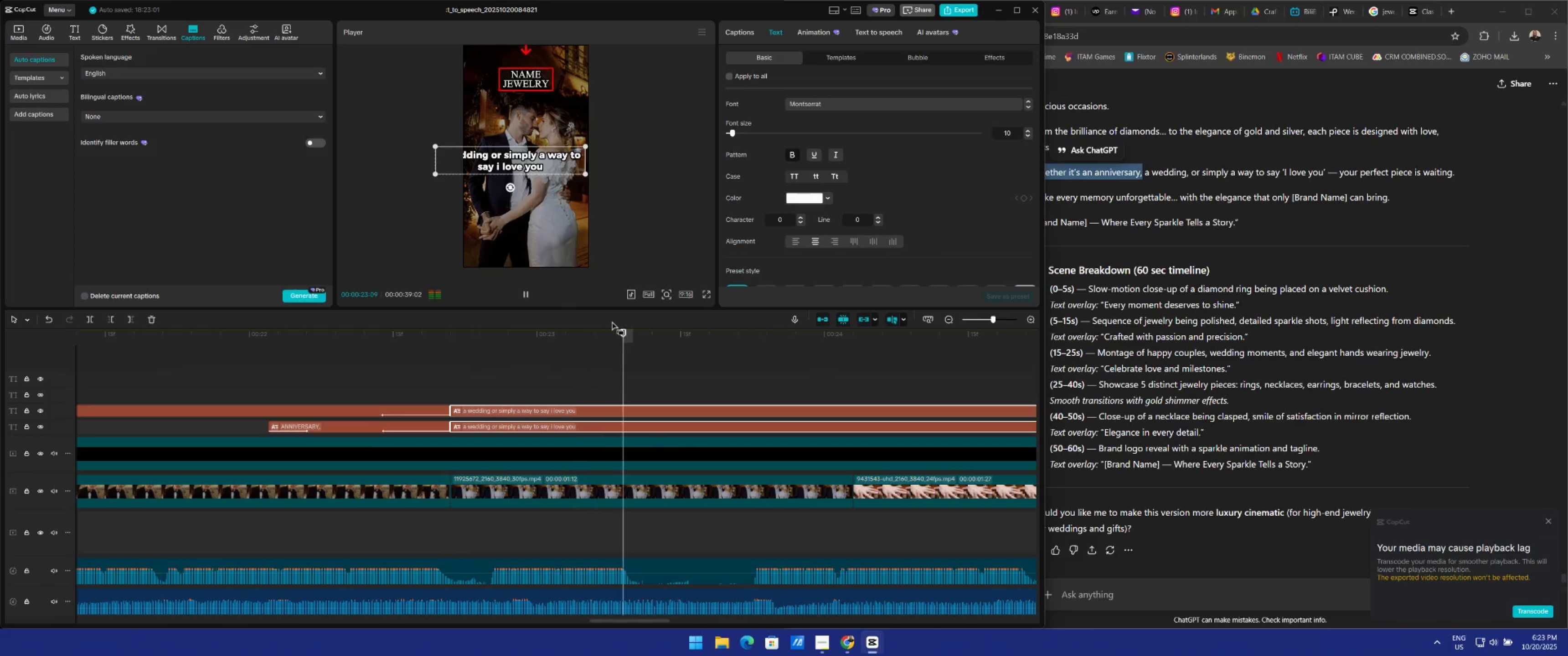 
key(Space)
 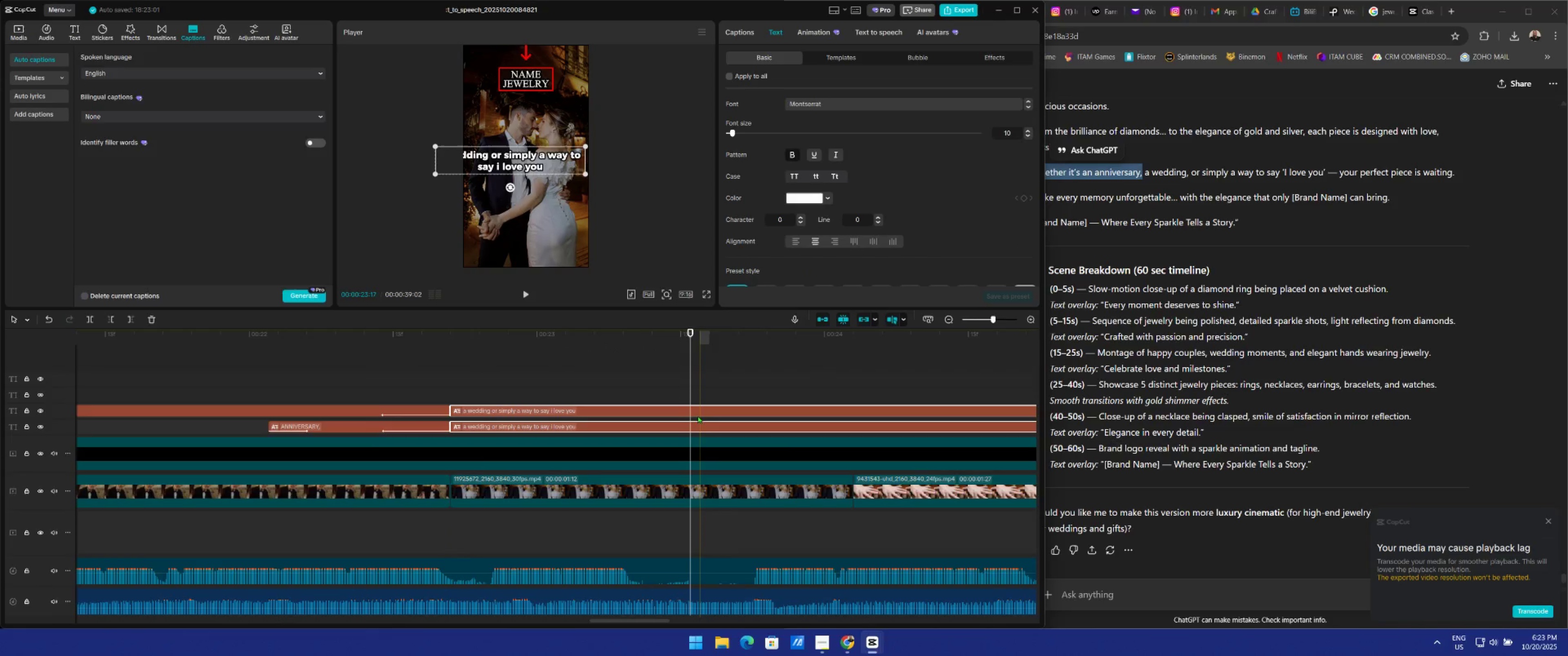 
left_click([700, 430])
 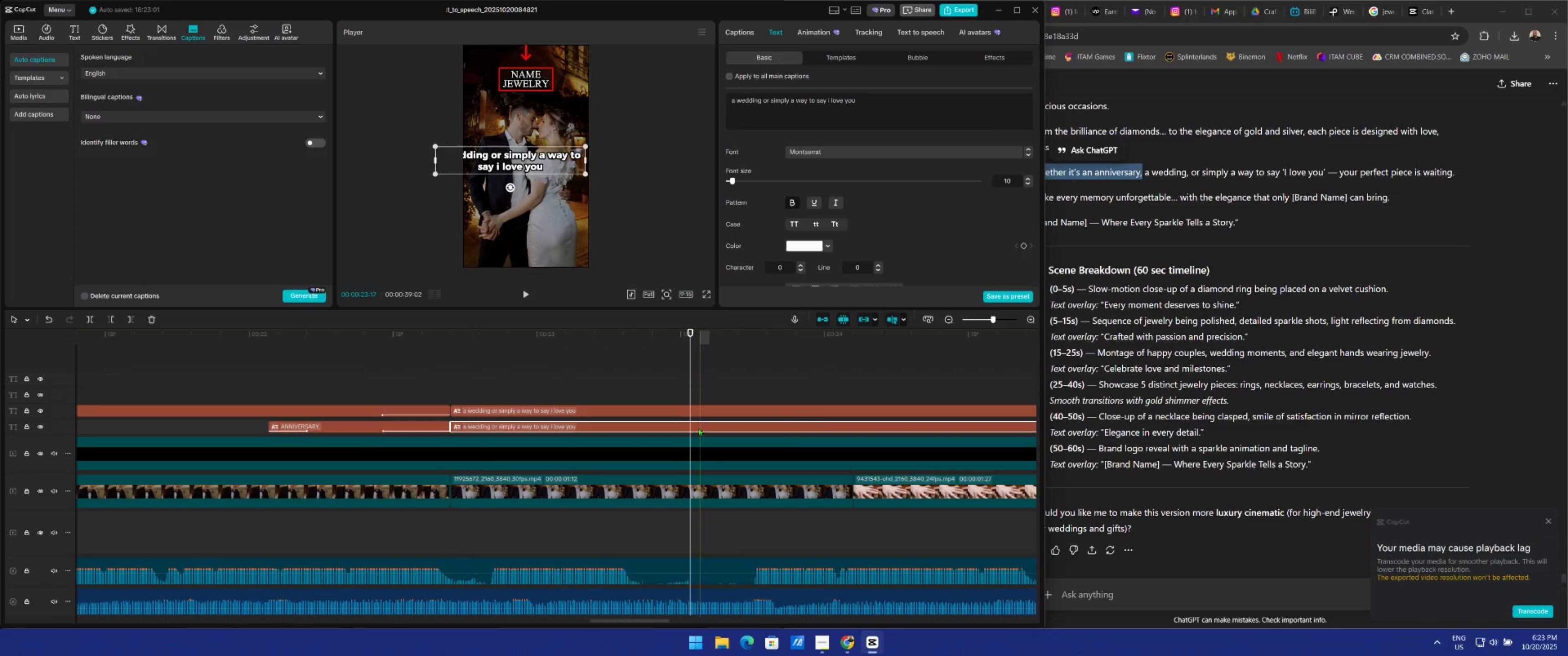 
key(Q)
 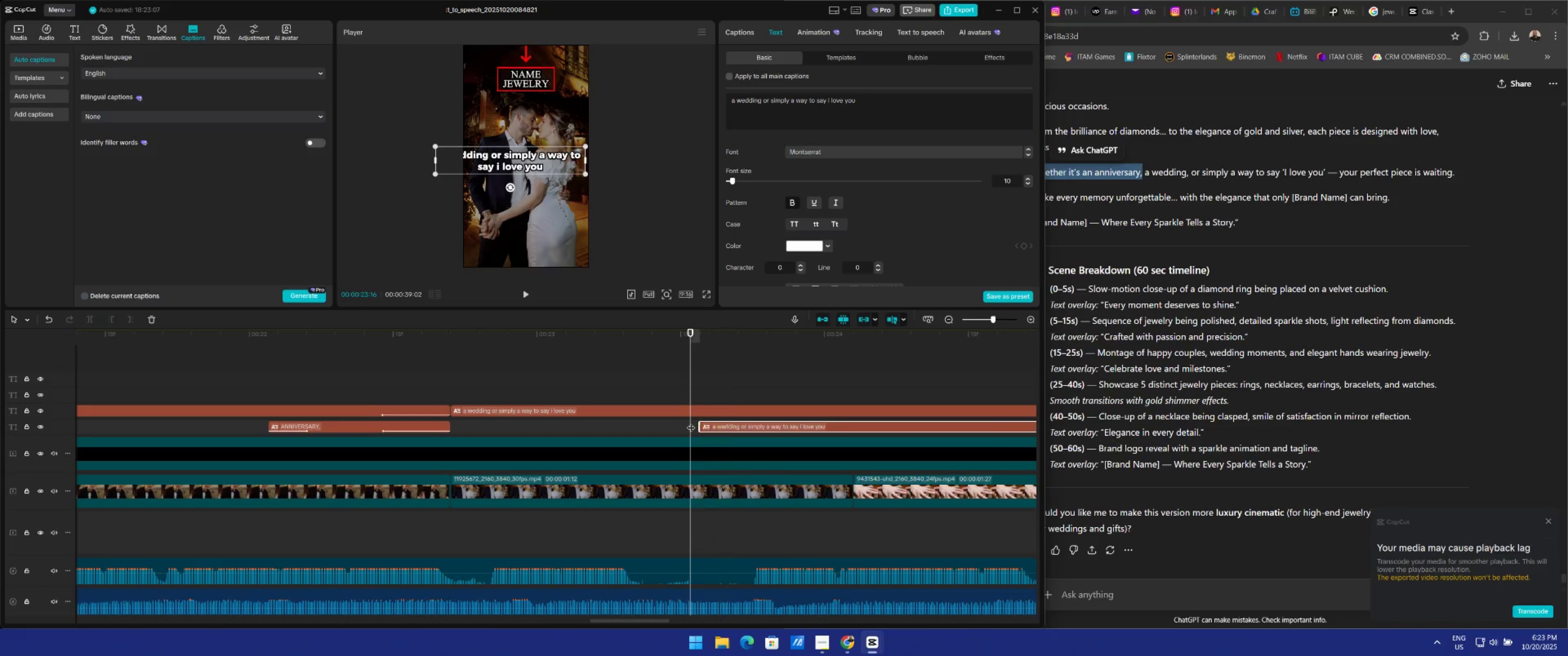 
key(Control+ControlLeft)
 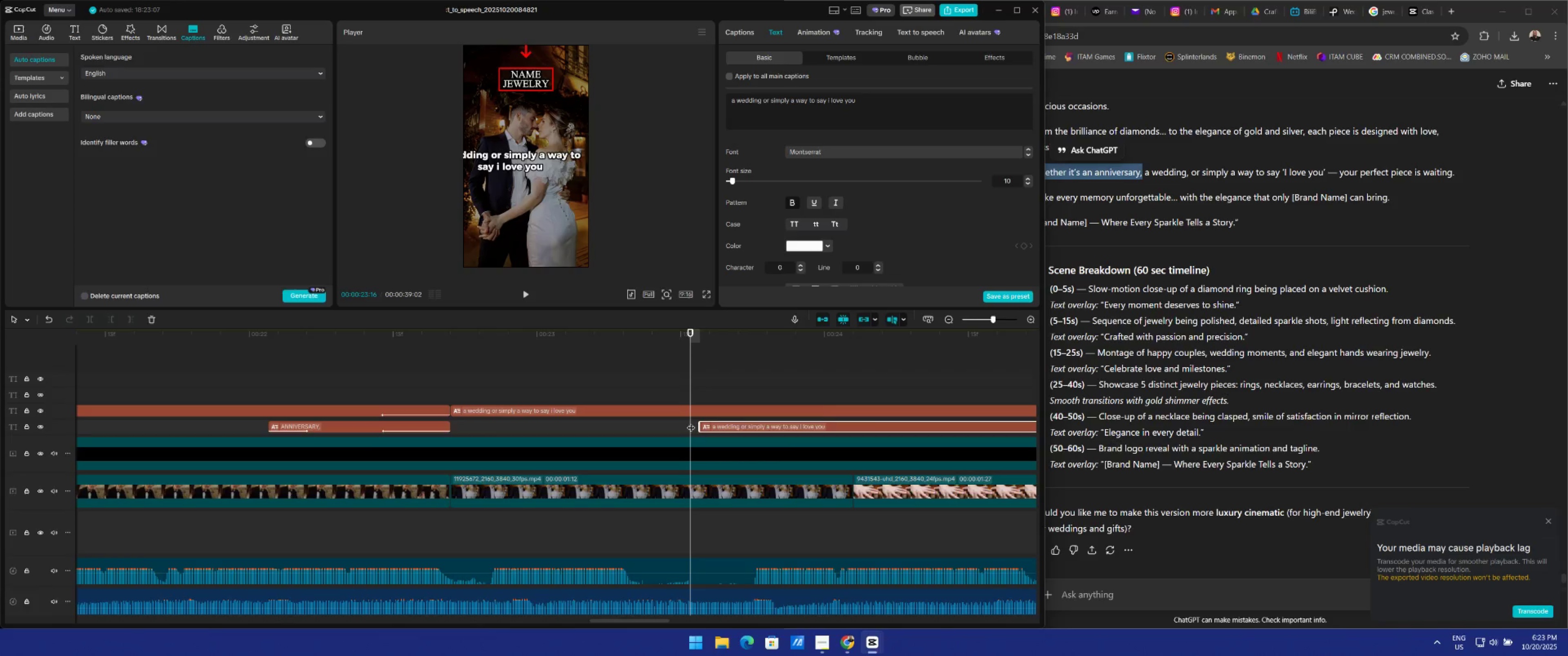 
key(Control+Z)
 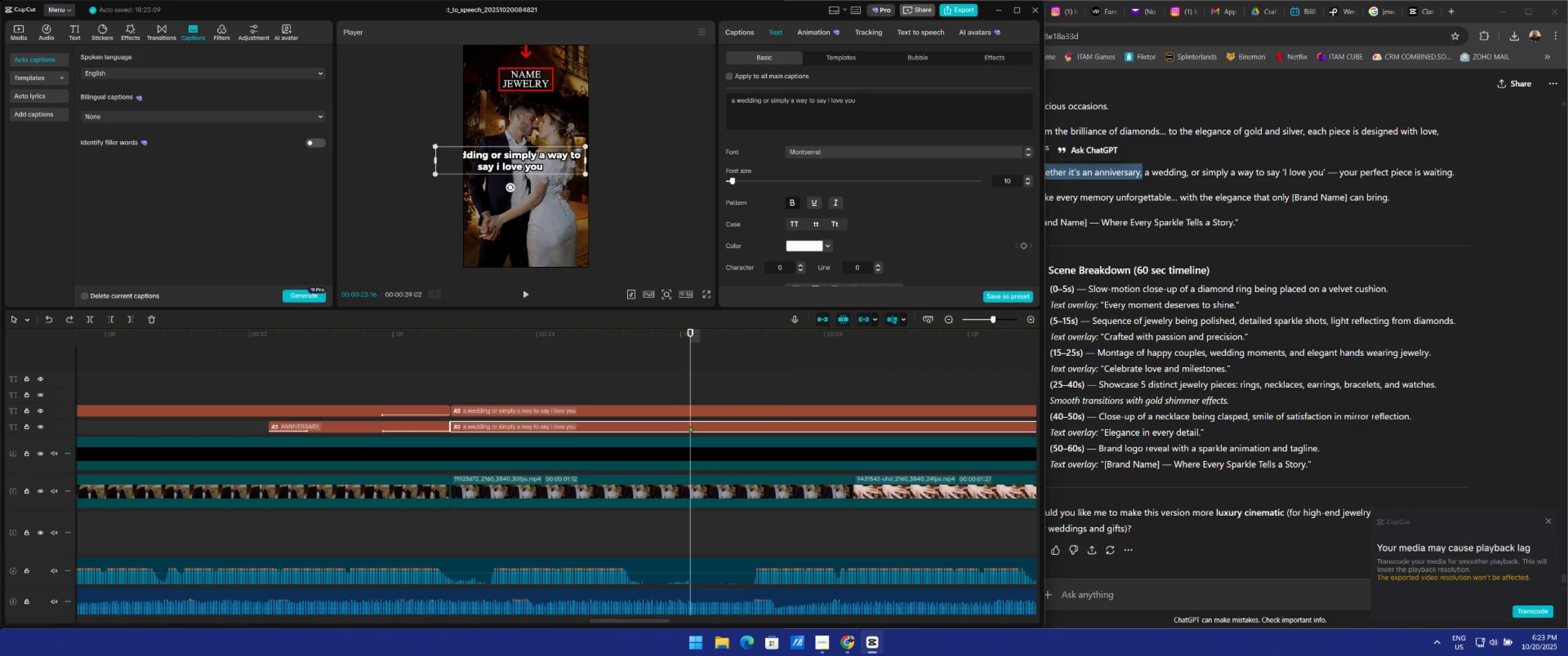 
key(Q)
 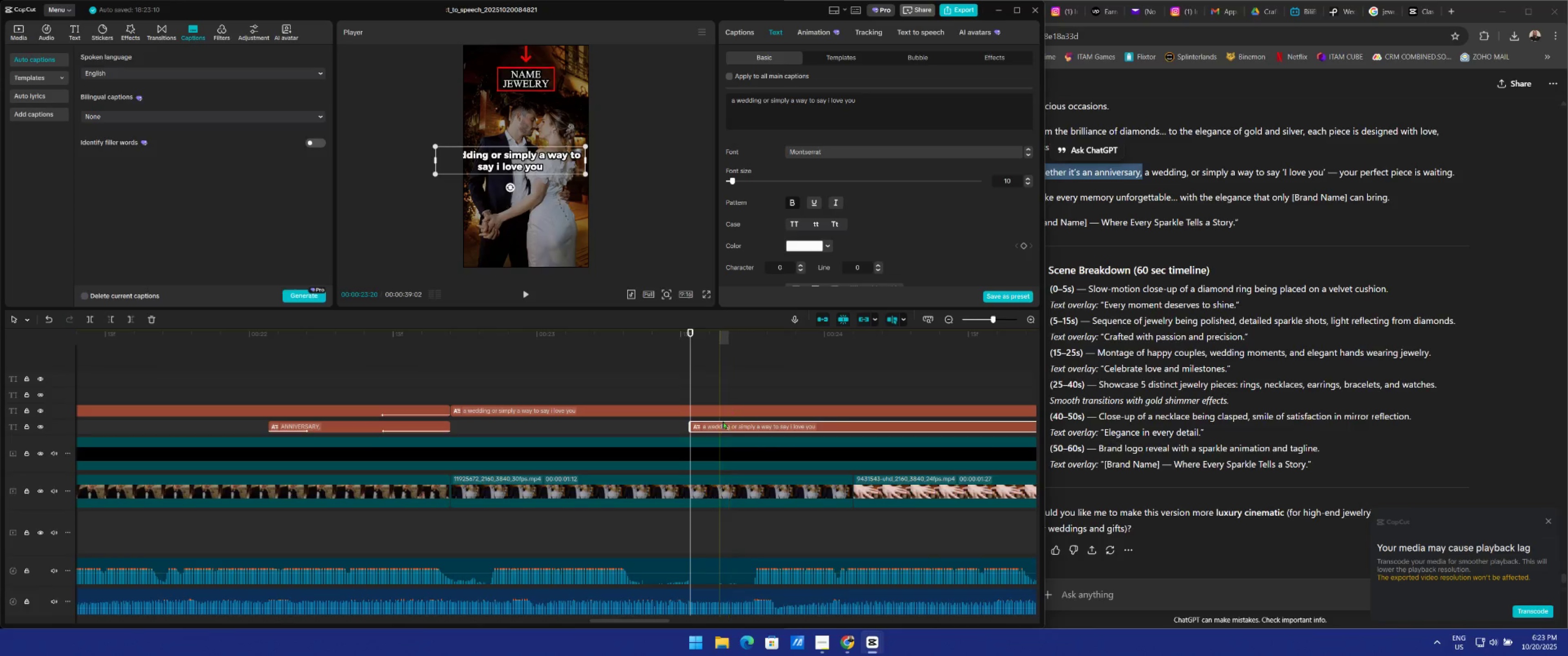 
left_click([721, 417])
 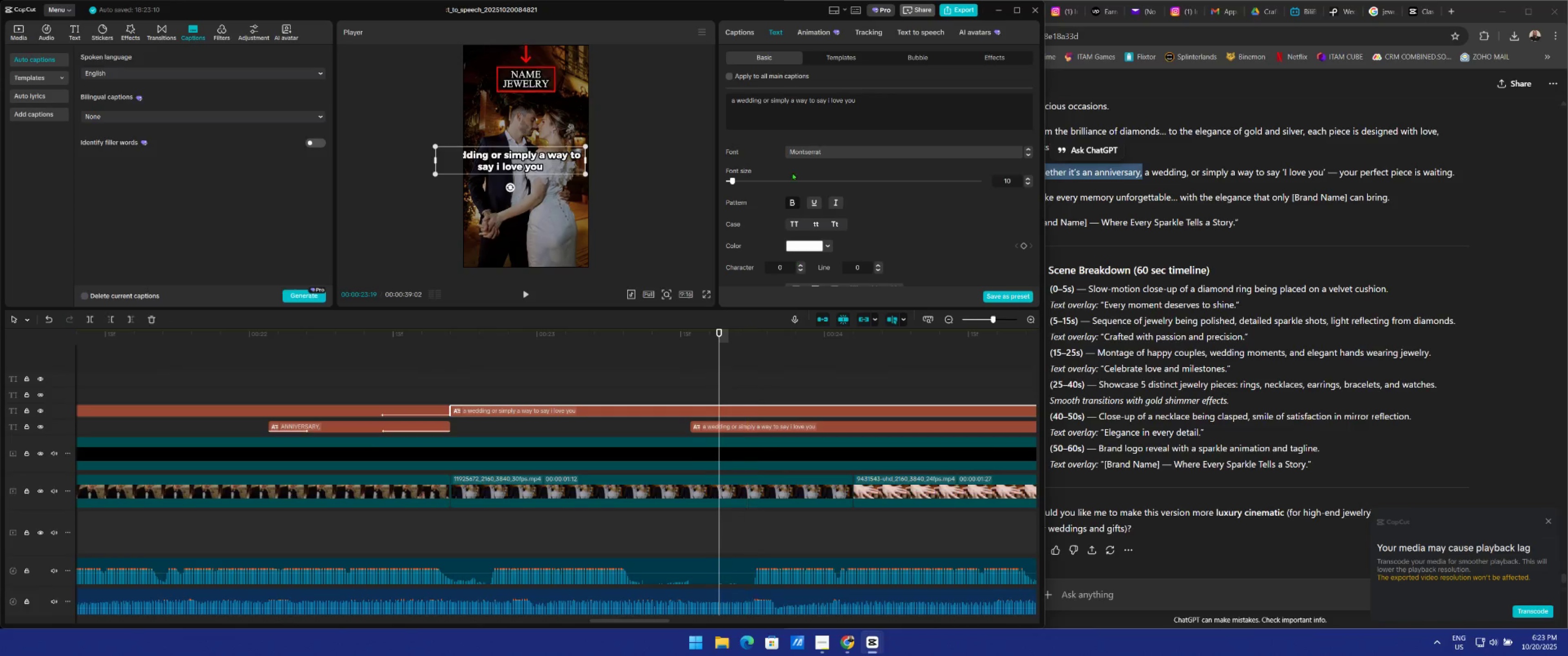 
left_click_drag(start_coordinate=[879, 93], to_coordinate=[804, 97])
 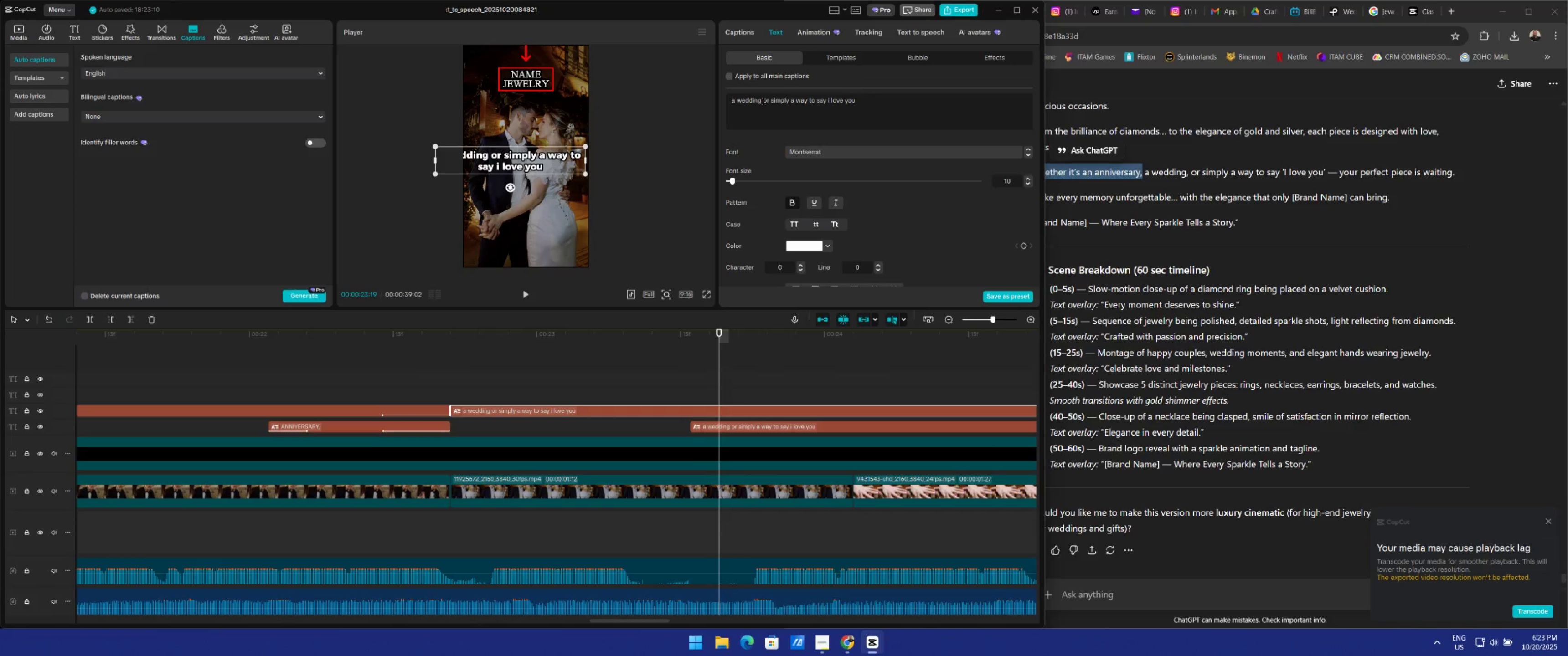 
left_click_drag(start_coordinate=[763, 101], to_coordinate=[885, 112])
 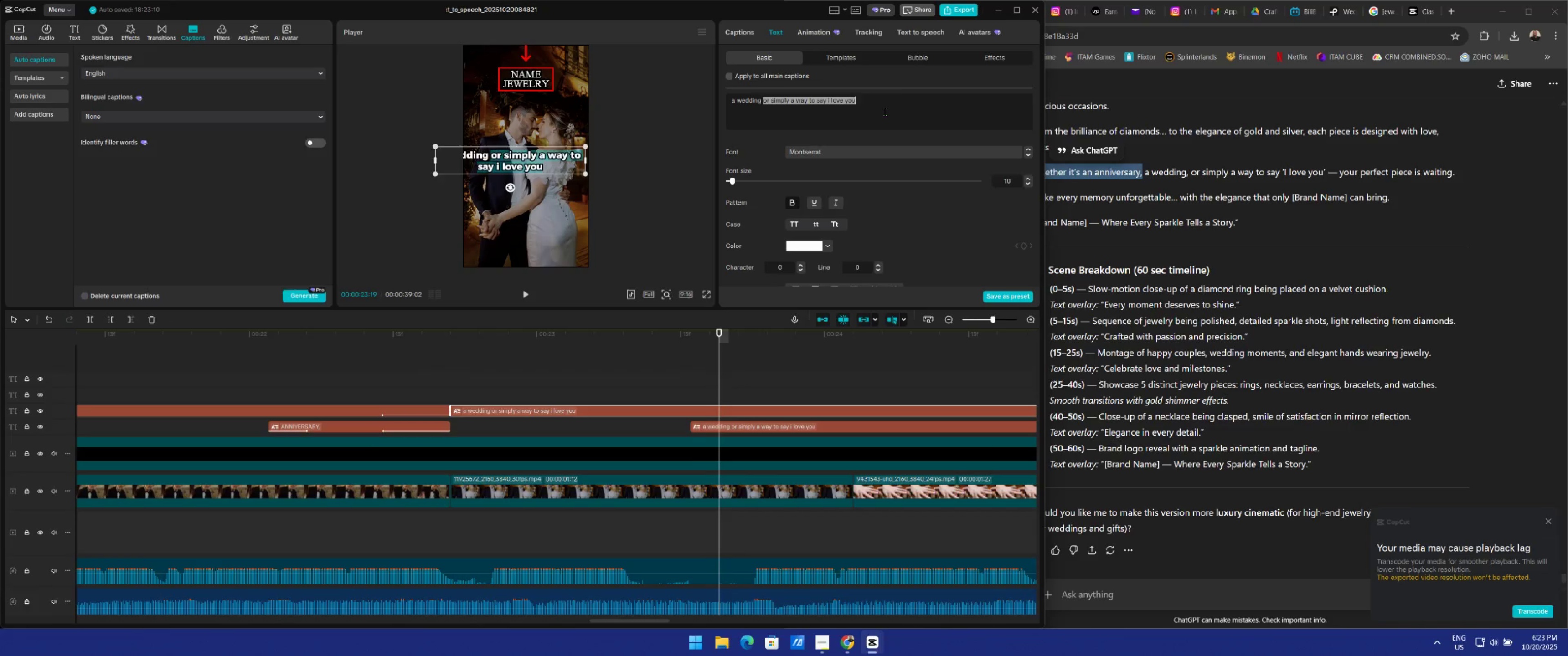 
key(Backspace)
 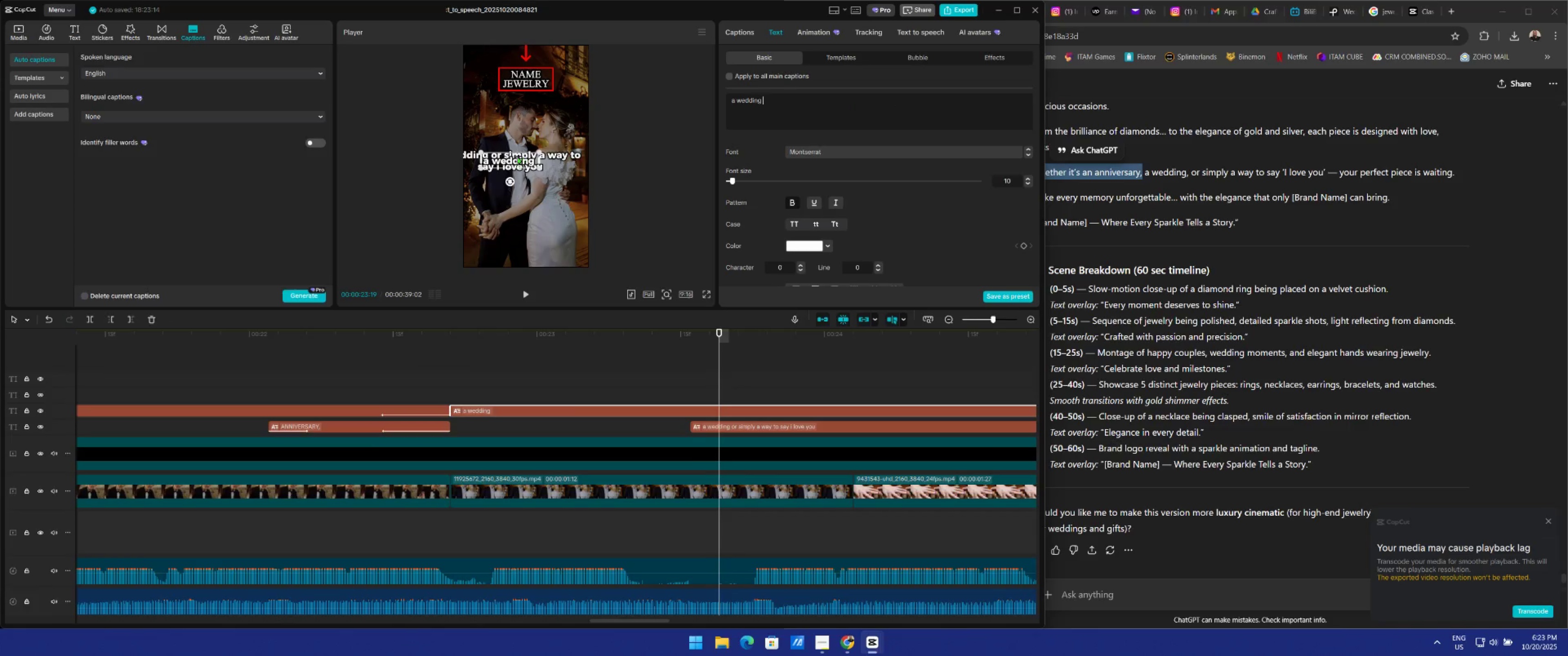 
left_click_drag(start_coordinate=[514, 158], to_coordinate=[503, 138])
 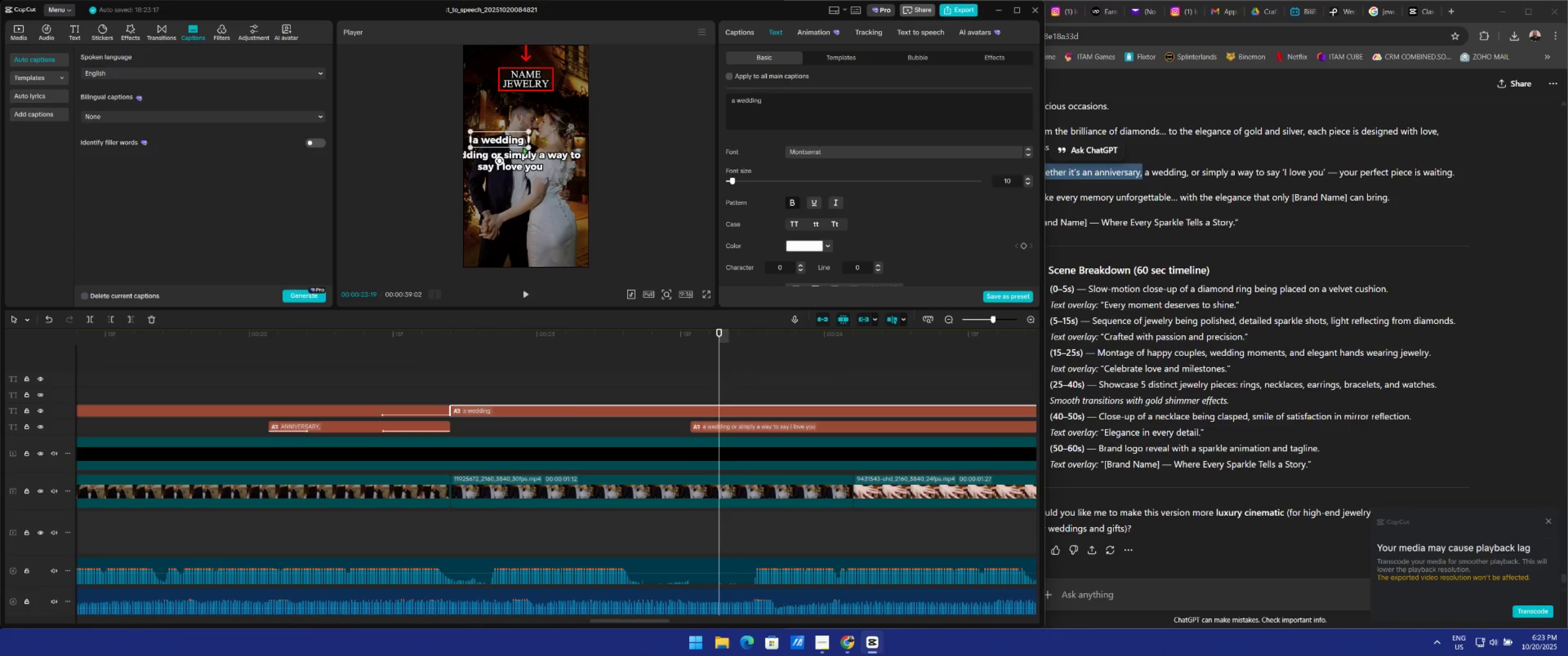 
left_click_drag(start_coordinate=[518, 141], to_coordinate=[521, 145])
 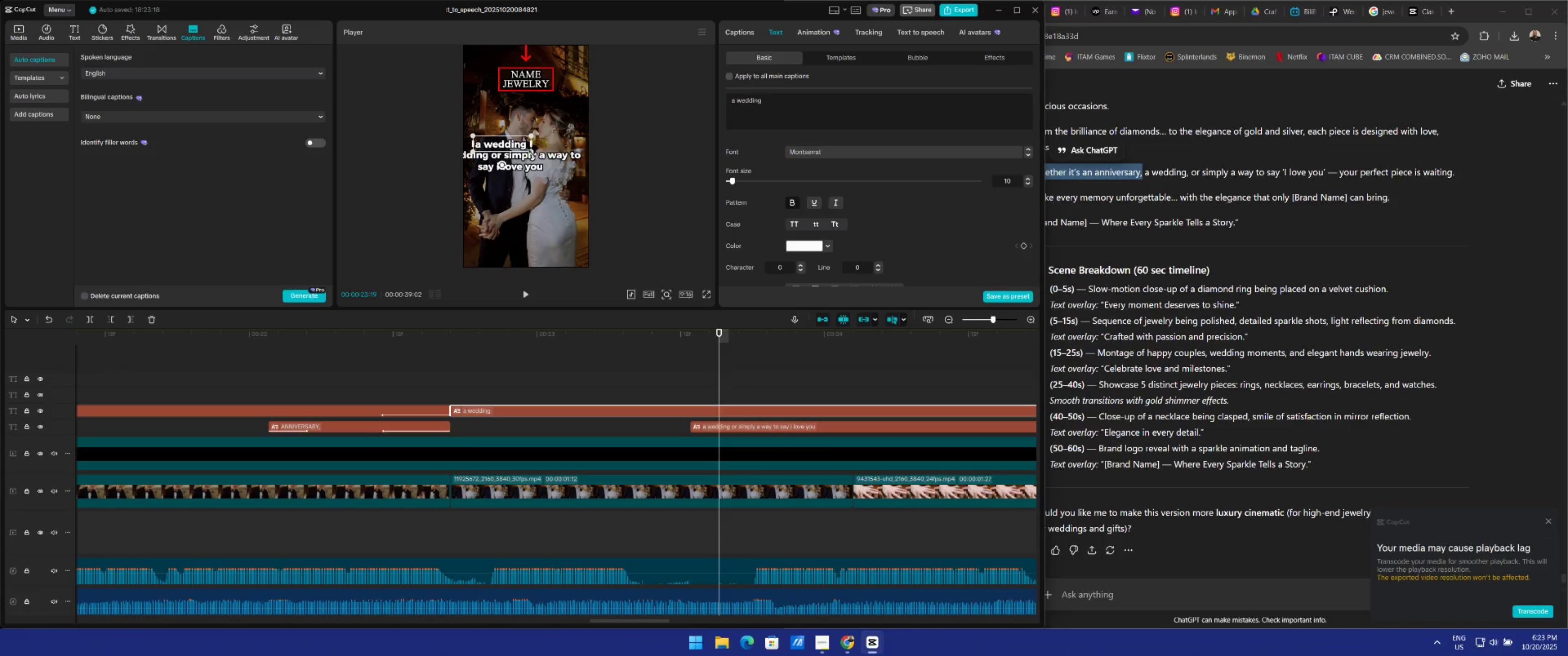 
left_click_drag(start_coordinate=[530, 152], to_coordinate=[543, 164])
 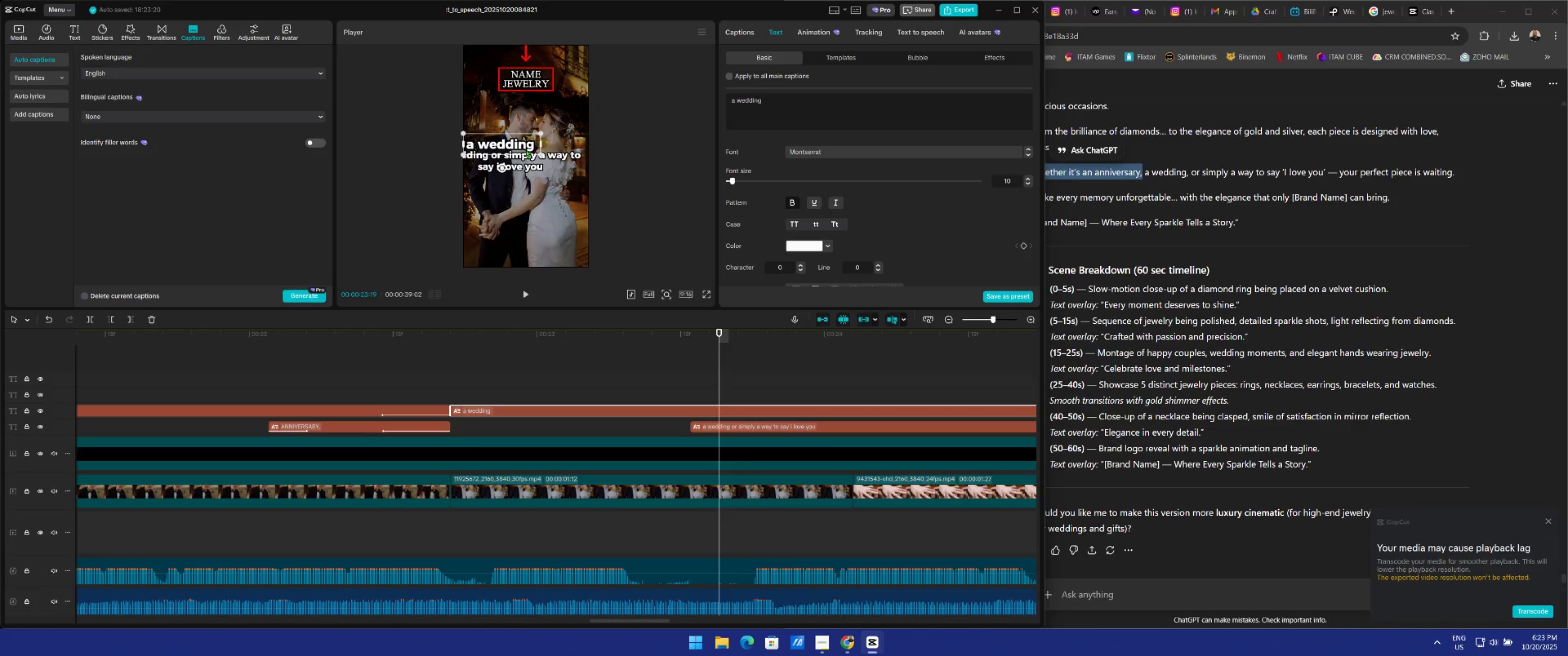 
left_click_drag(start_coordinate=[526, 149], to_coordinate=[533, 149])
 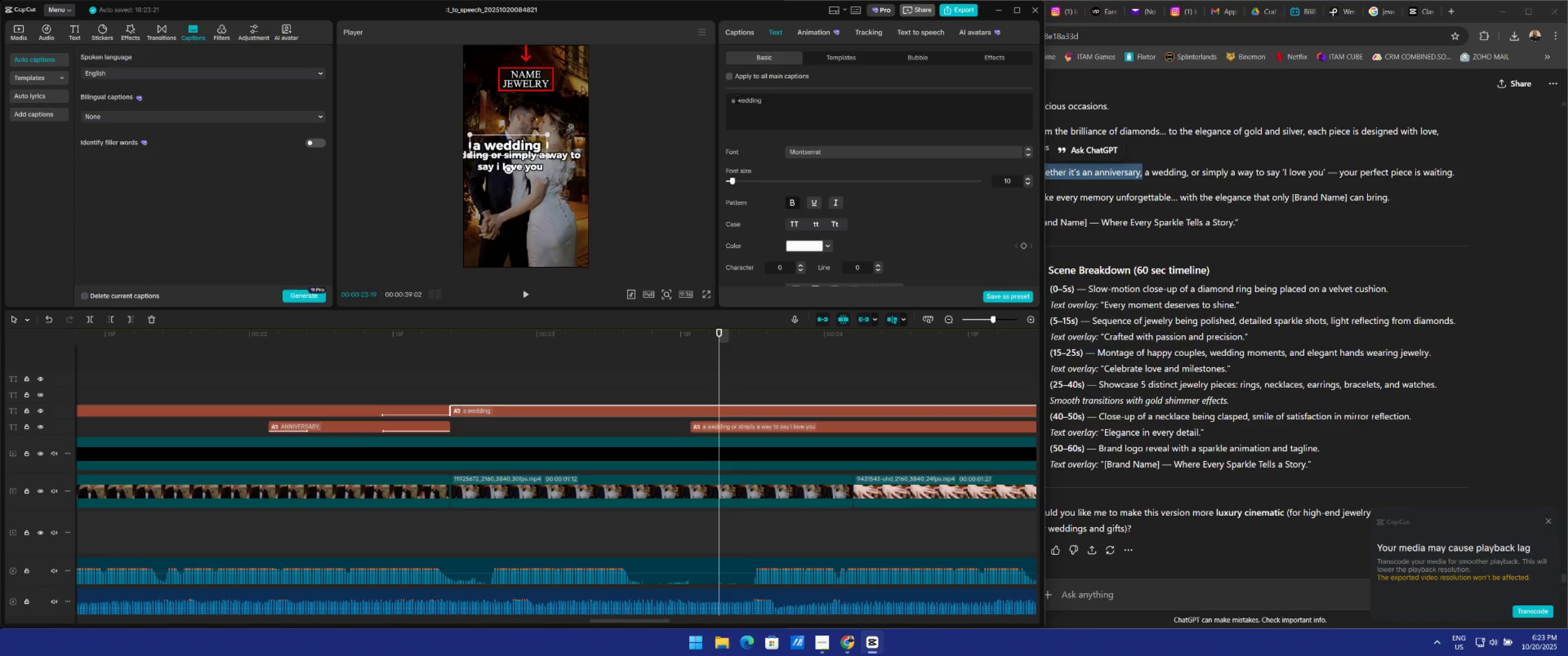 
left_click_drag(start_coordinate=[736, 101], to_coordinate=[726, 100])
 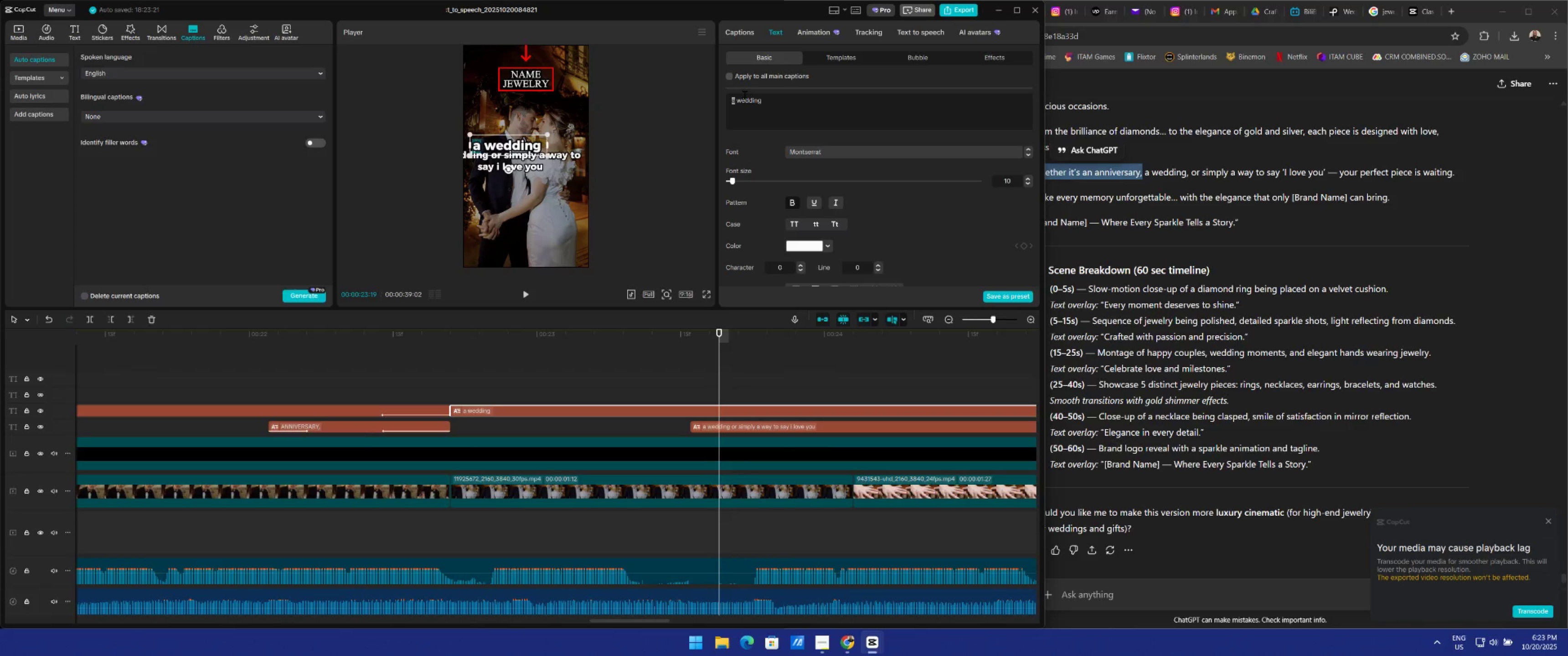 
key(CapsLock)
 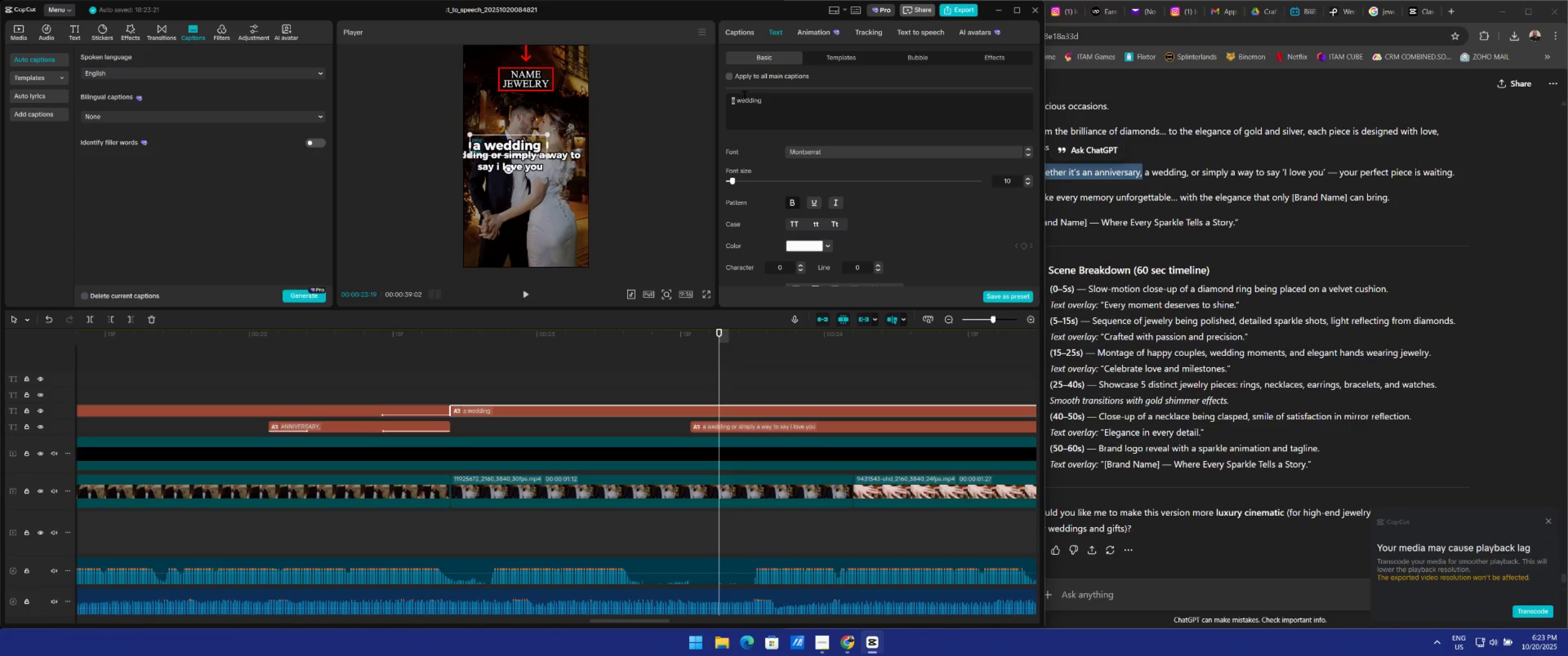 
key(Backspace)
 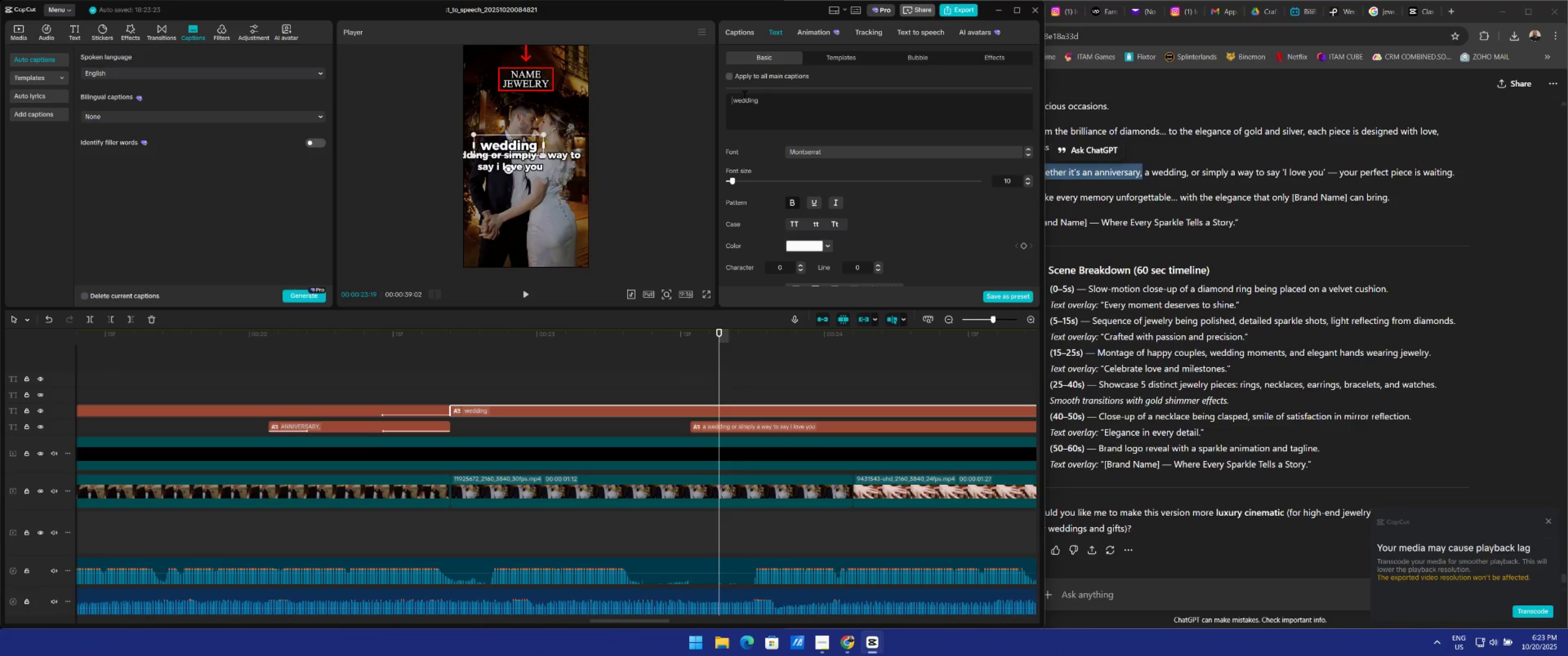 
key(S)
 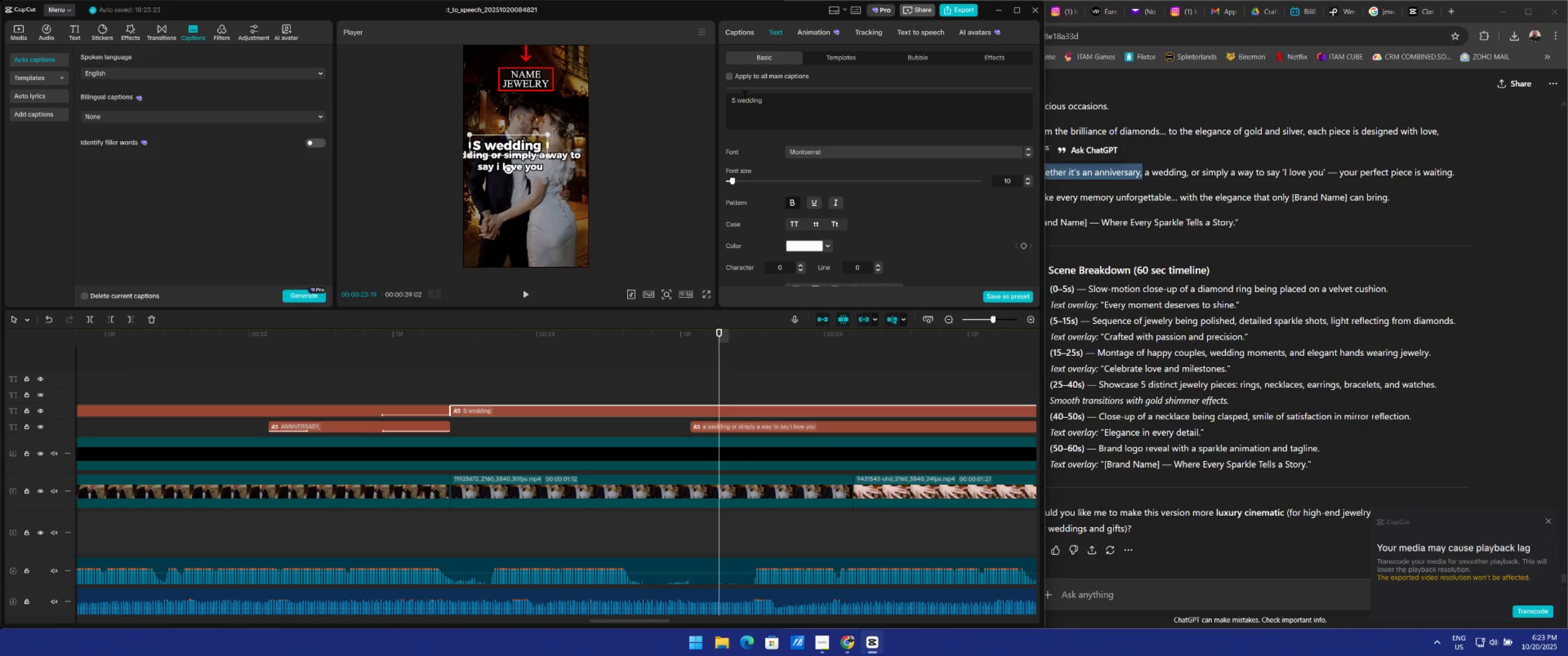 
key(Backspace)
 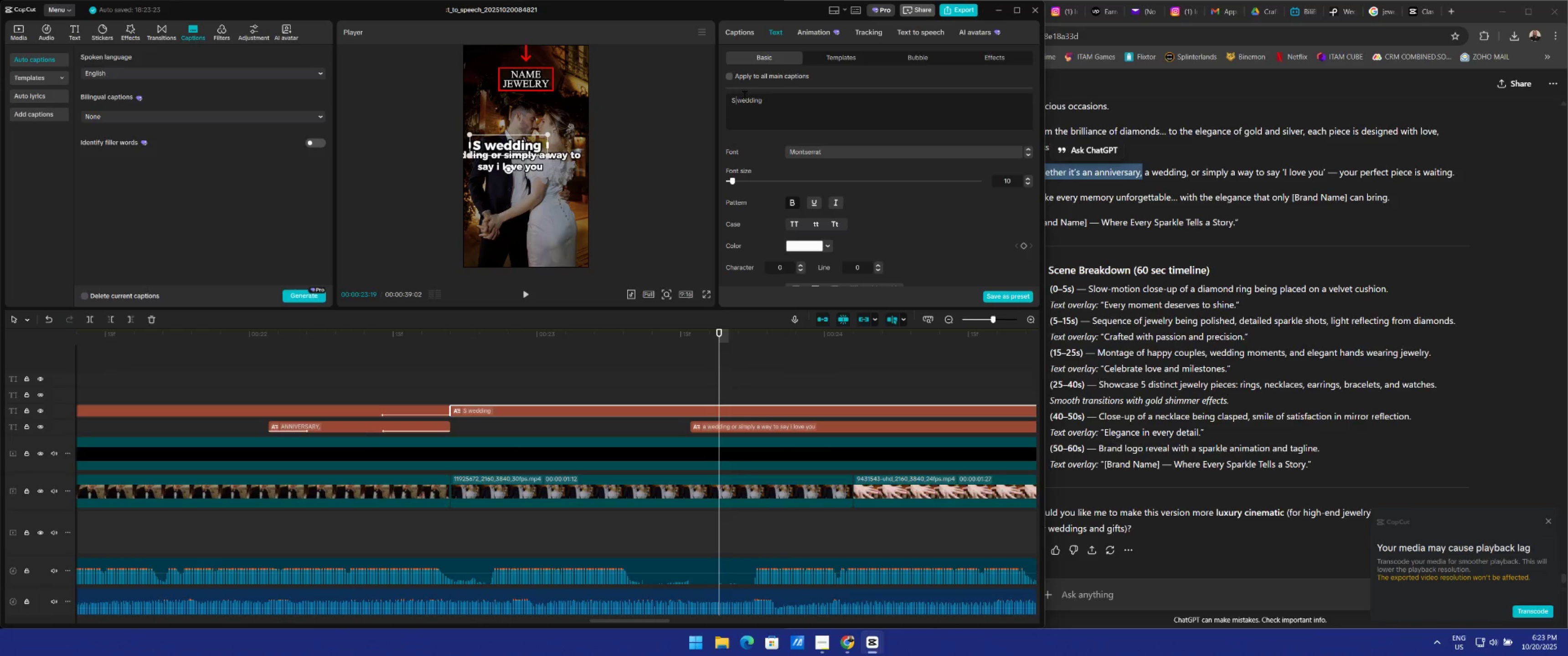 
key(A)
 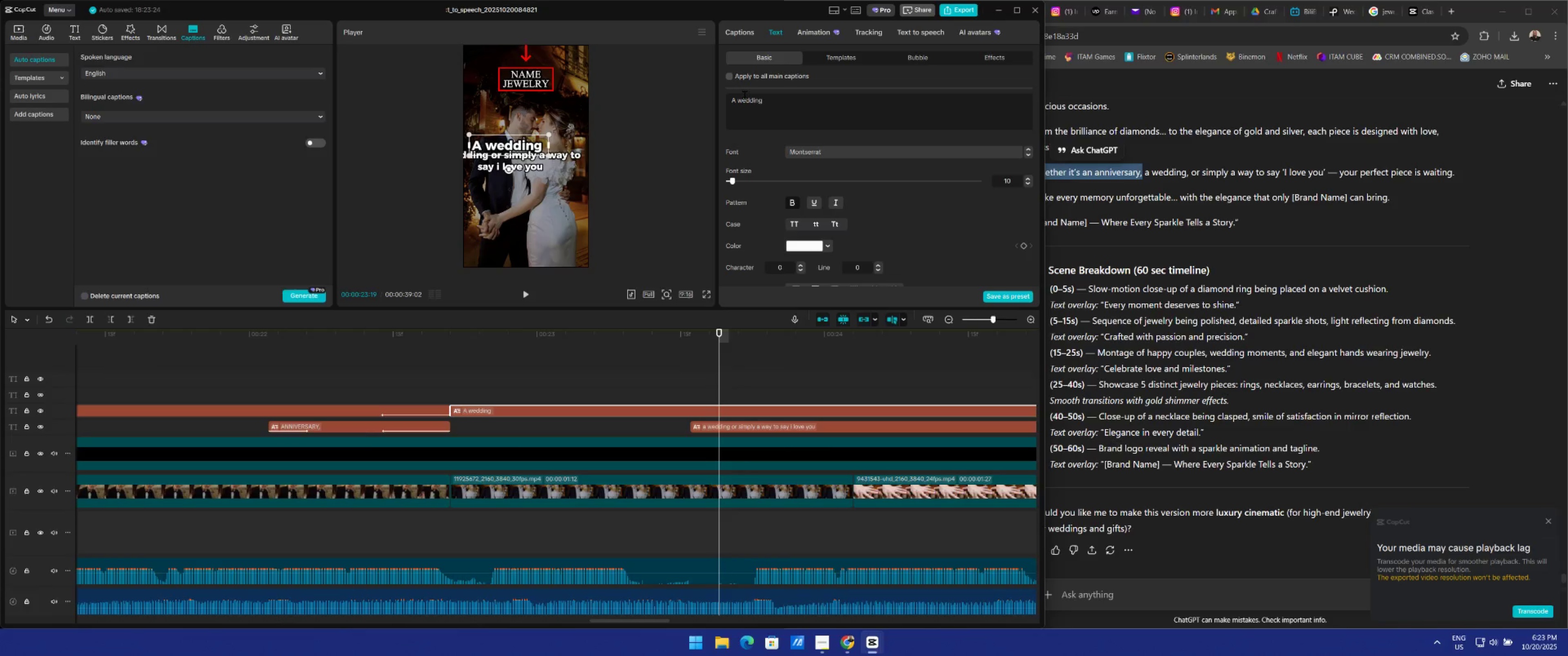 
key(ArrowRight)
 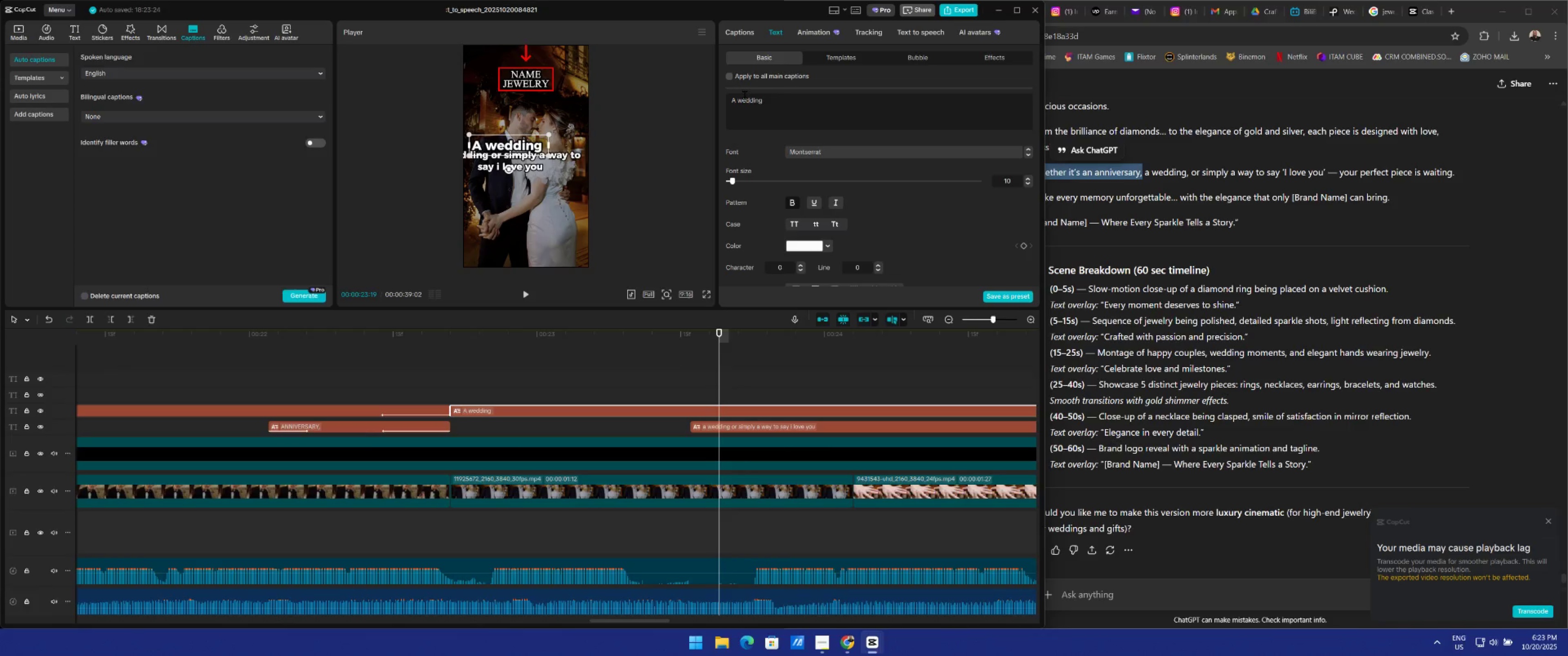 
key(ArrowRight)
 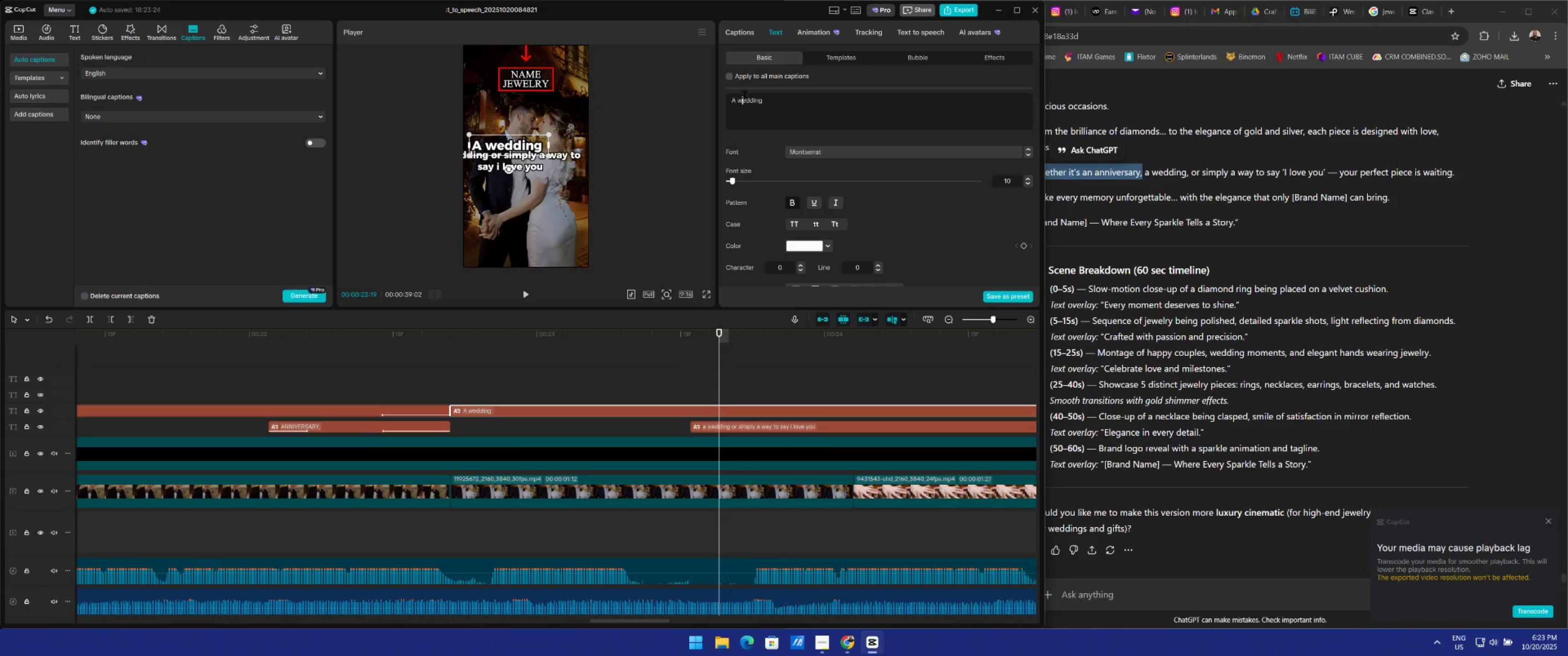 
key(ArrowRight)
 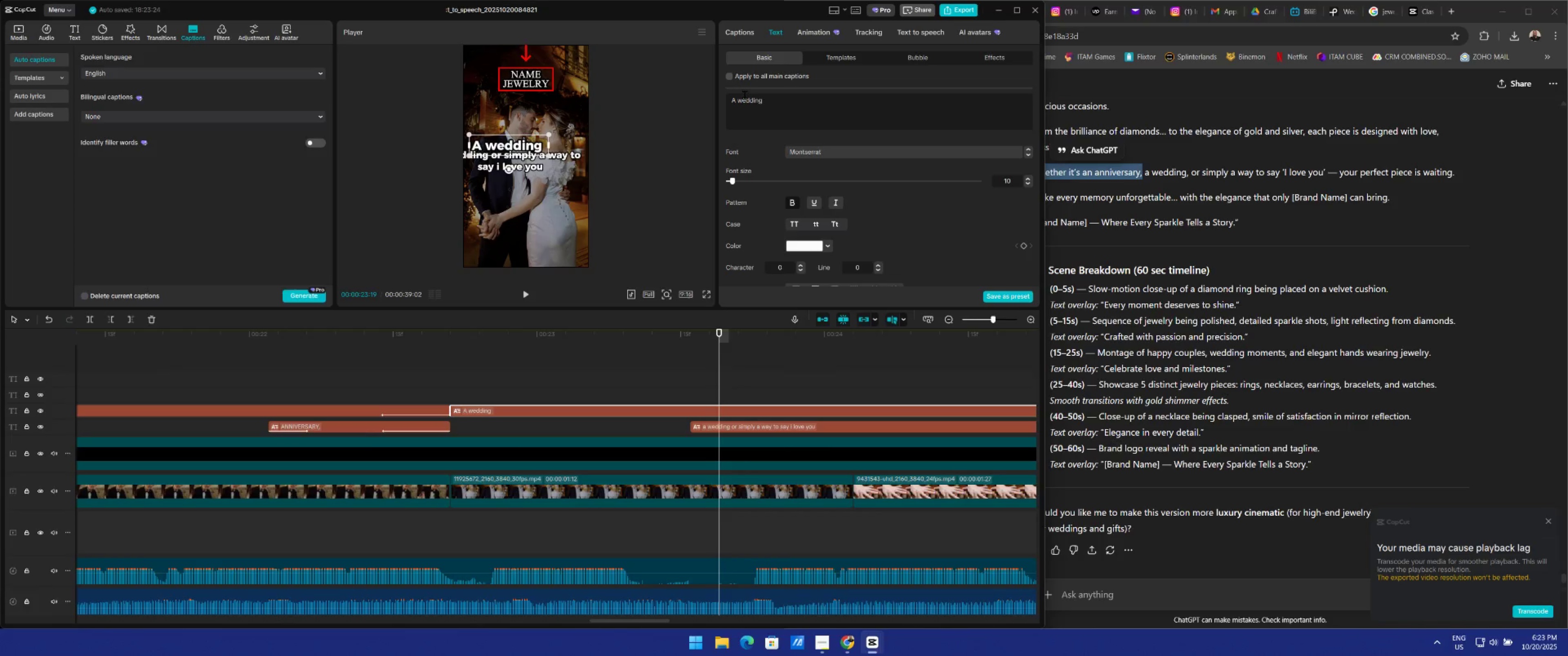 
key(ArrowLeft)
 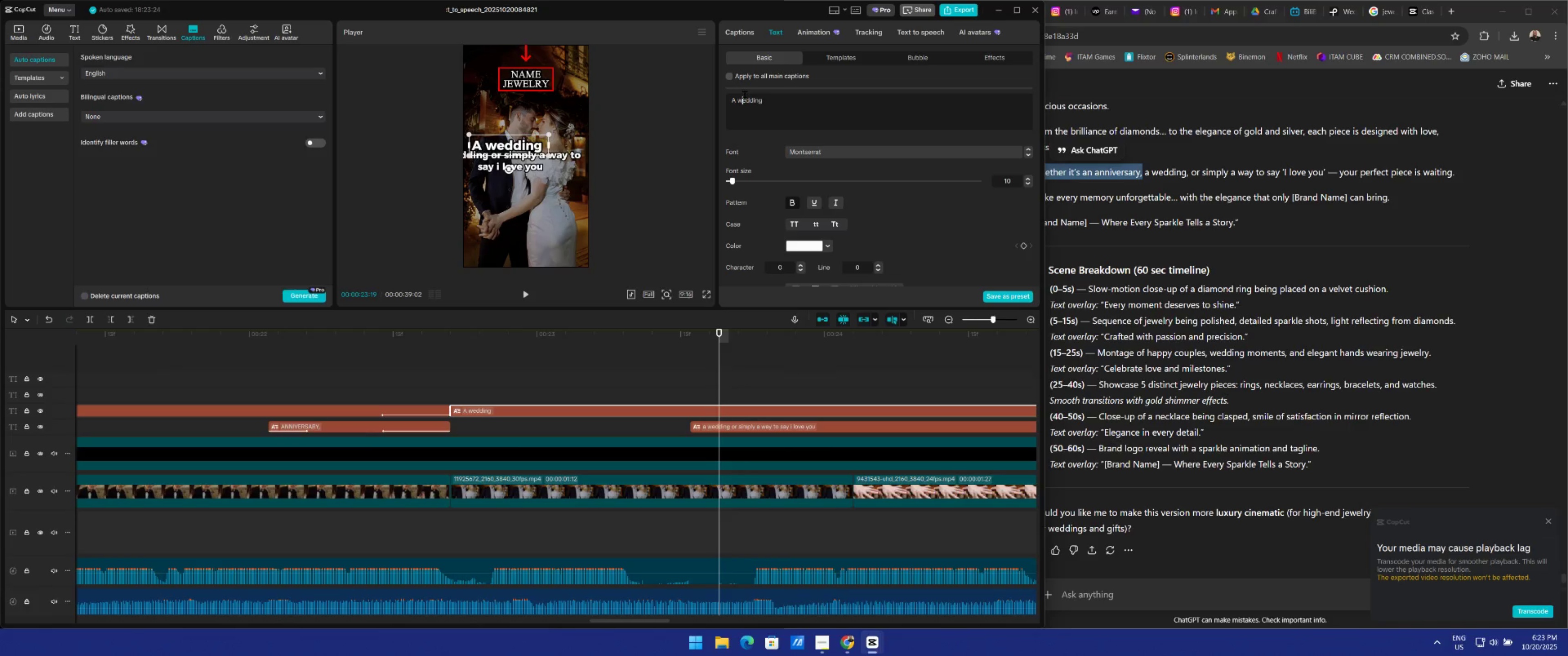 
key(Backspace)
 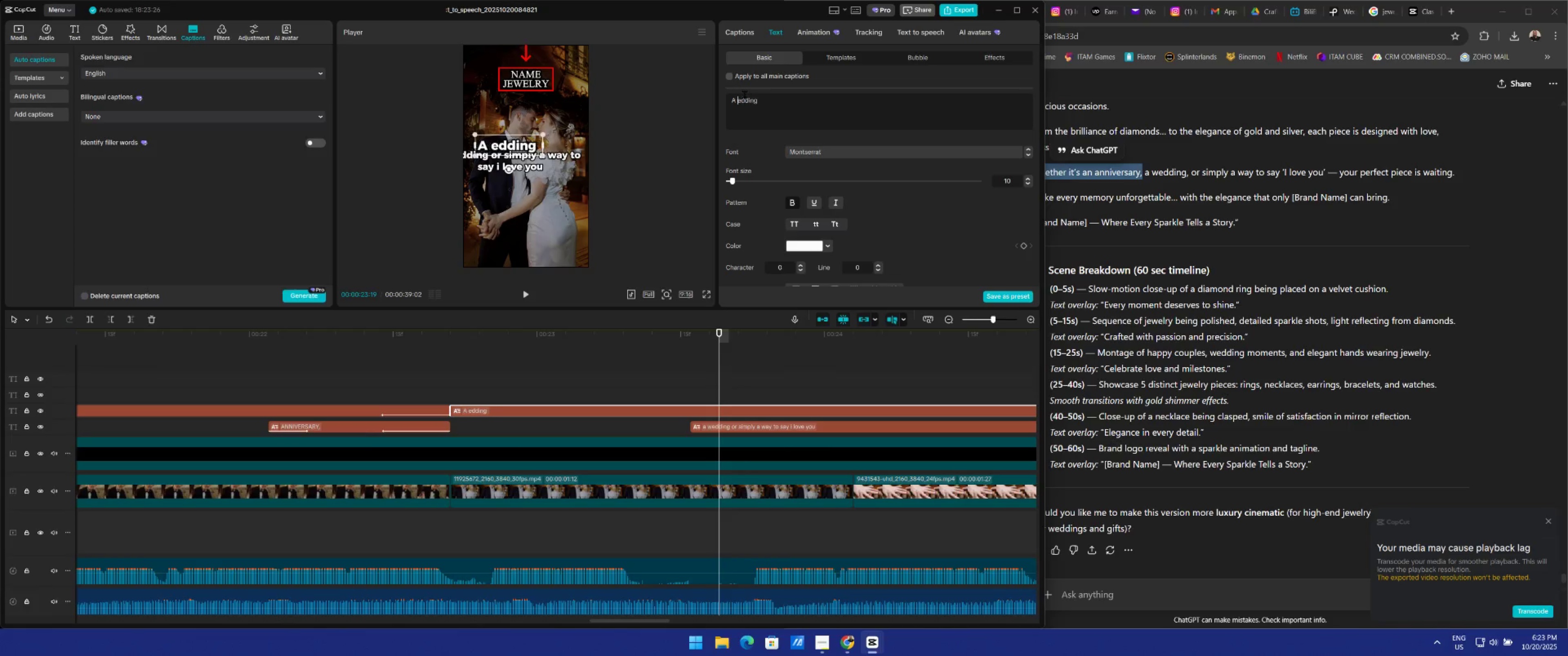 
key(CapsLock)
 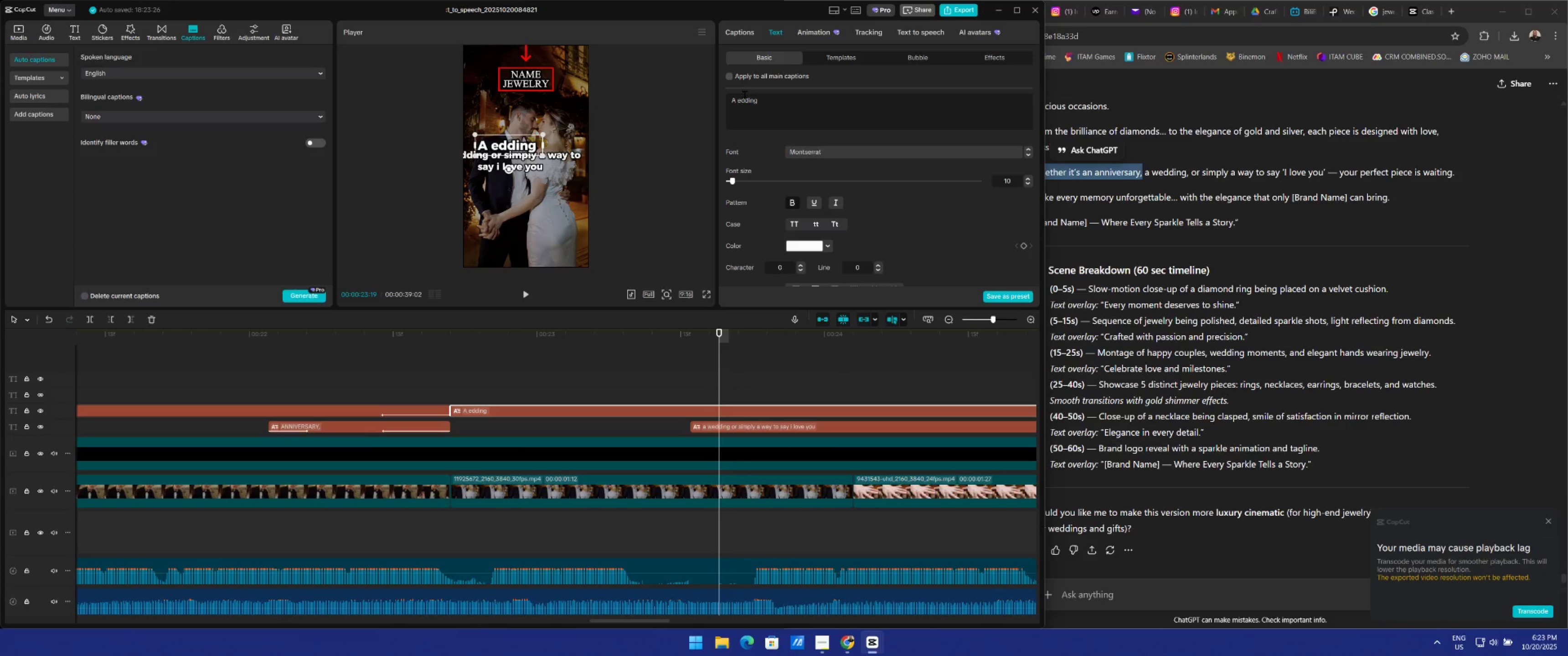 
key(W)
 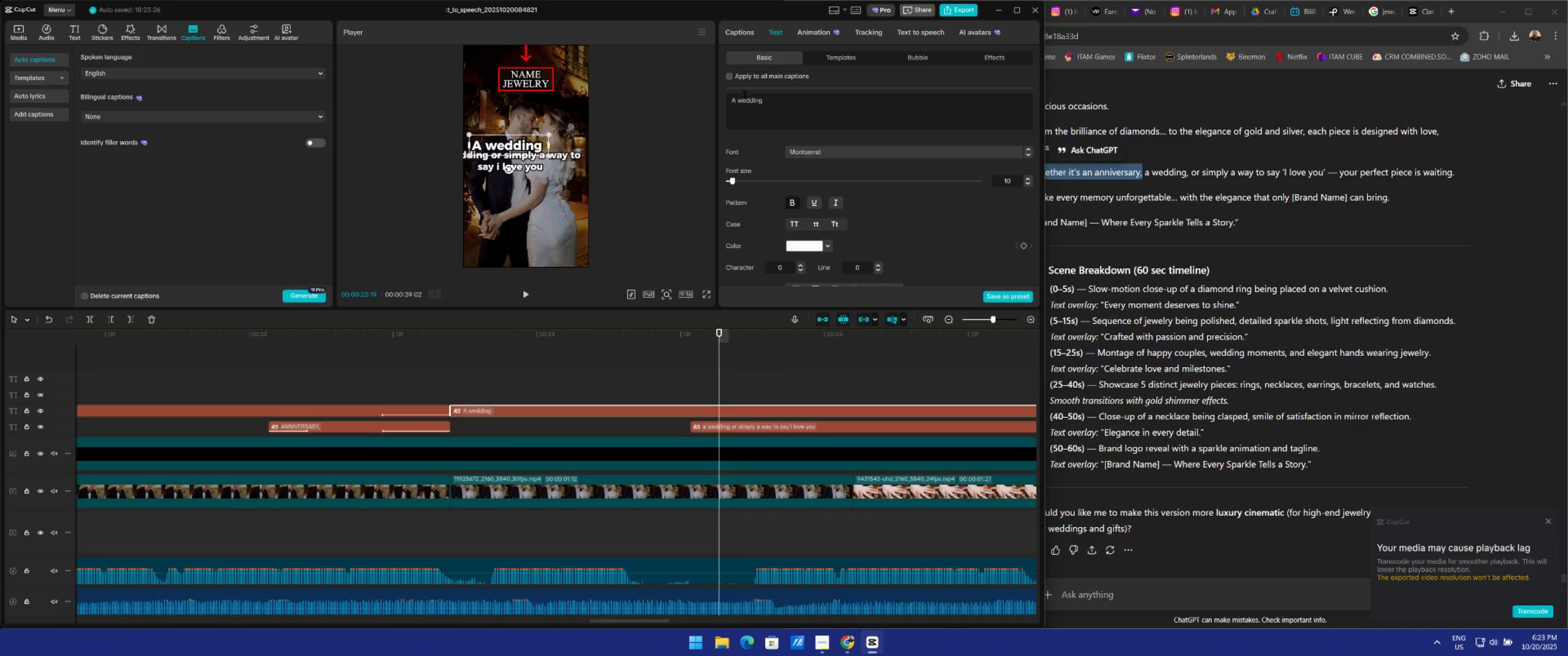 
key(CapsLock)
 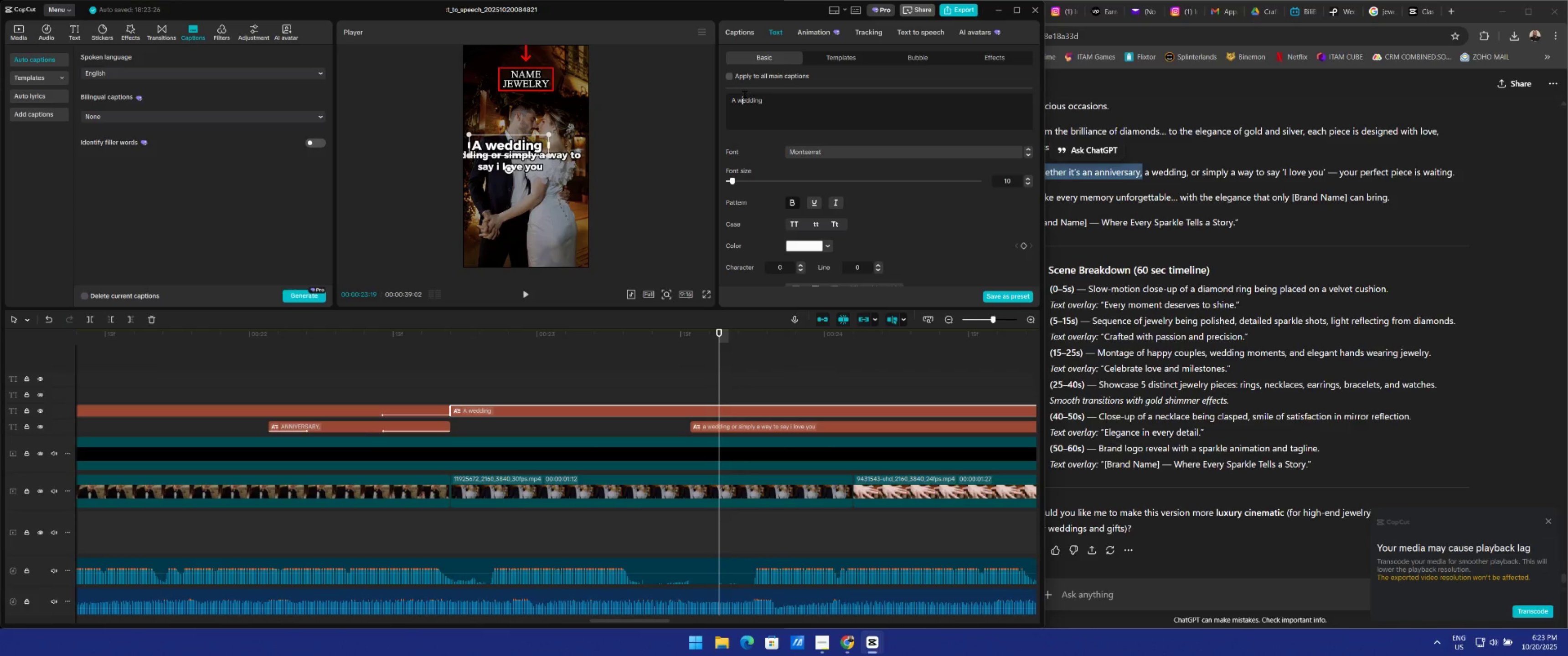 
key(Backspace)
 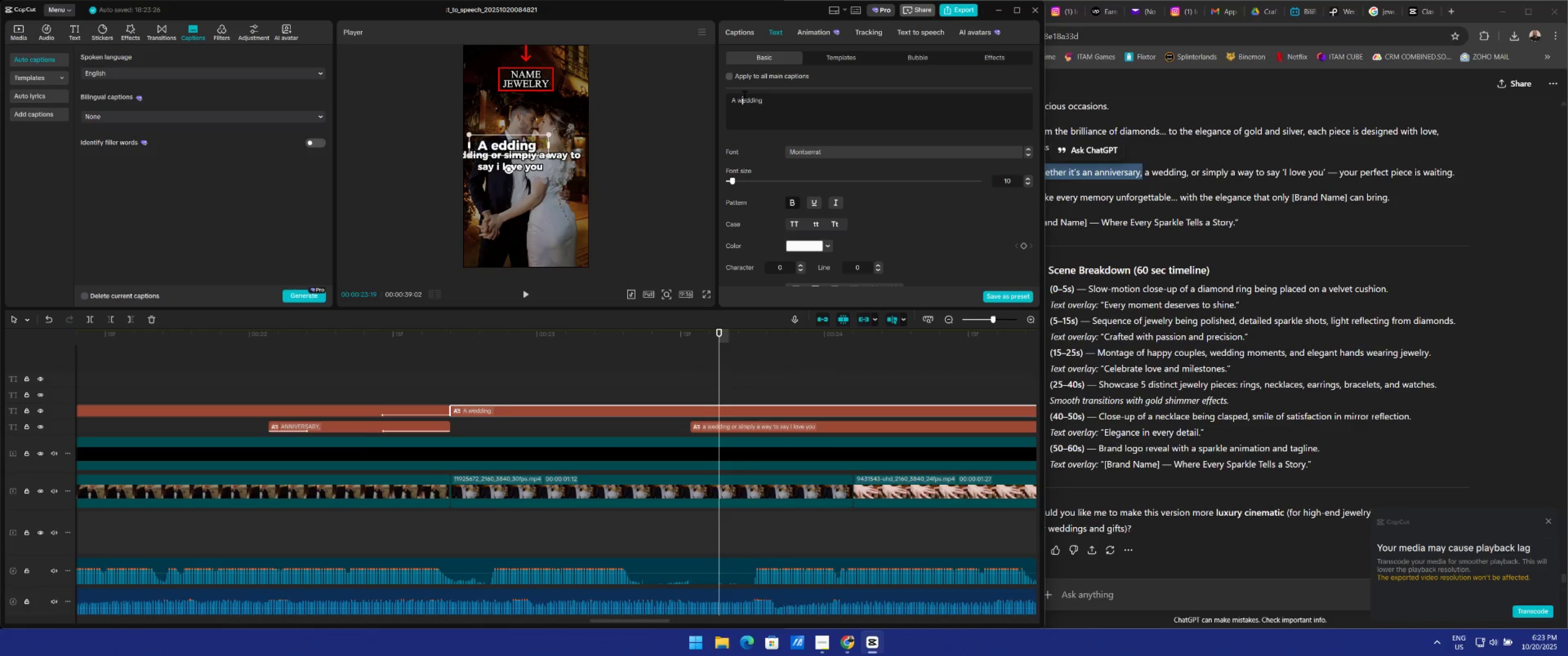 
key(W)
 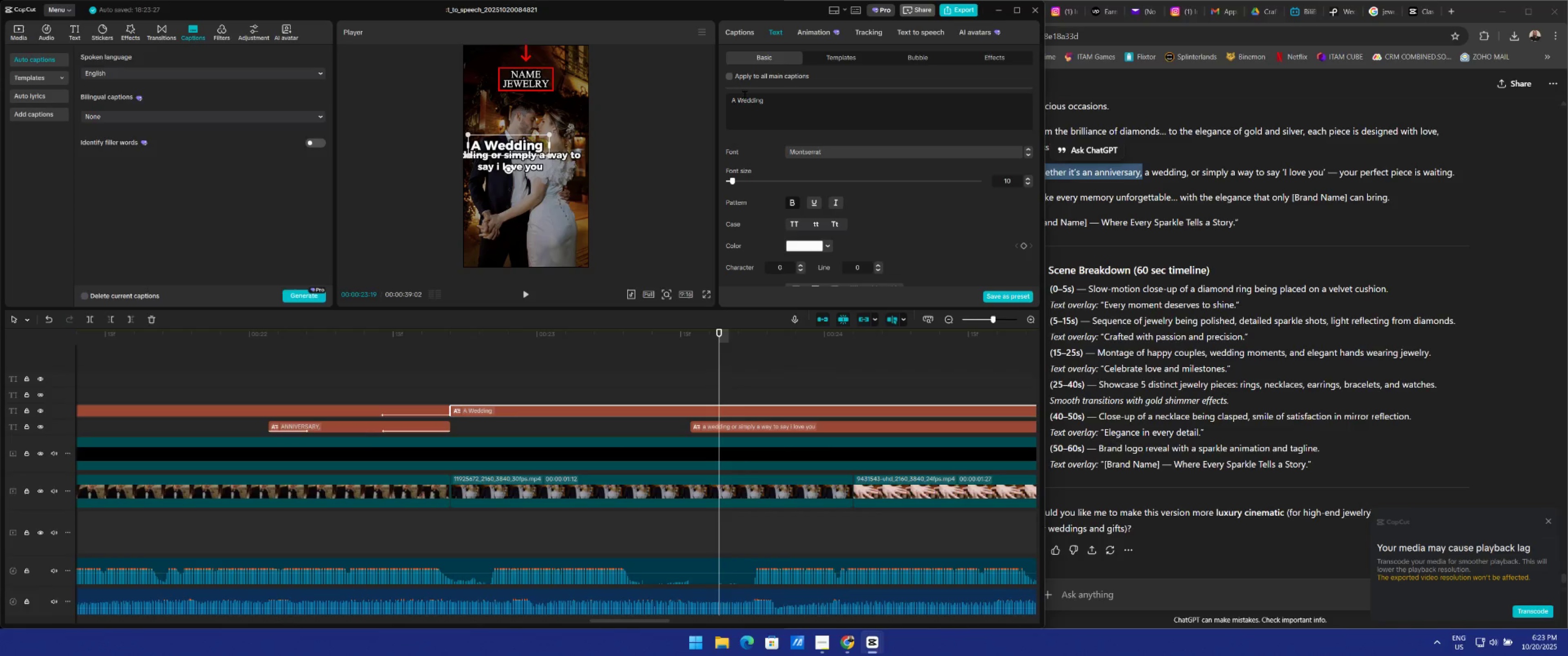 
key(CapsLock)
 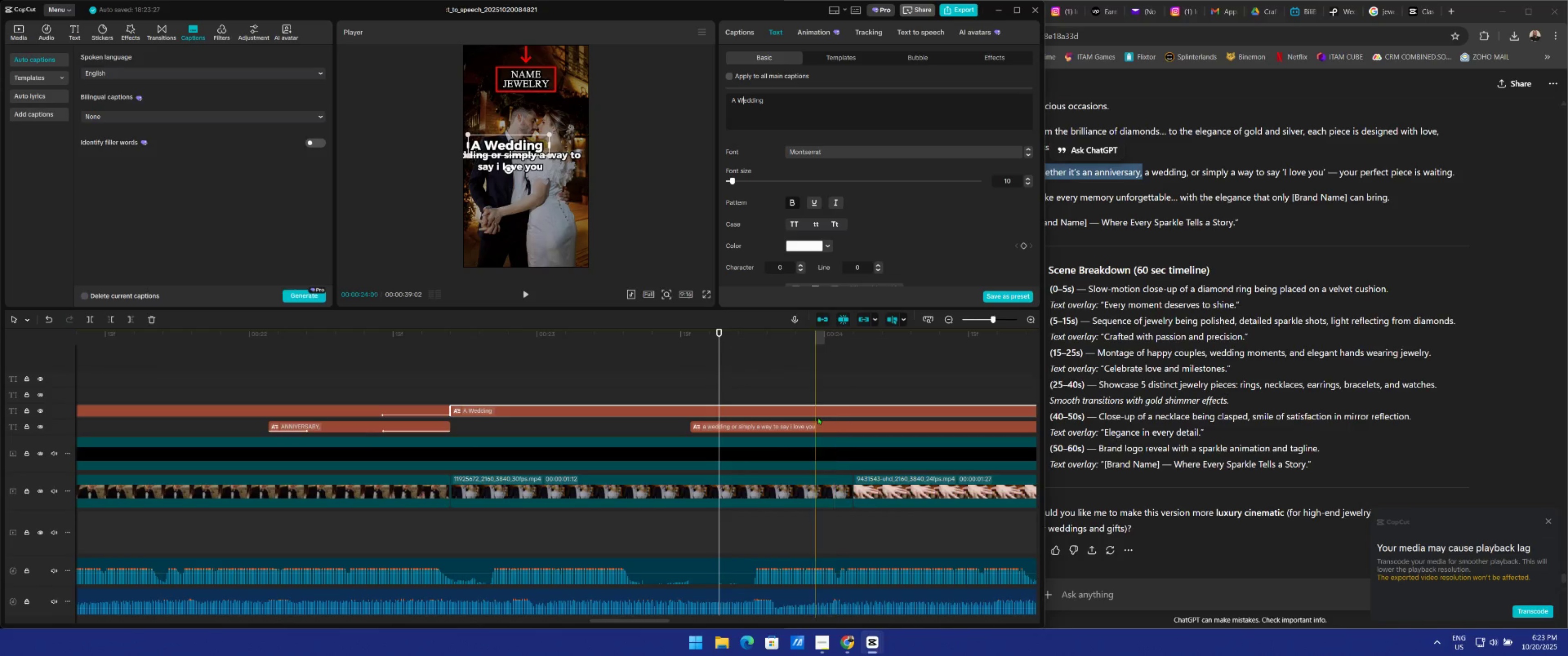 
left_click([811, 425])
 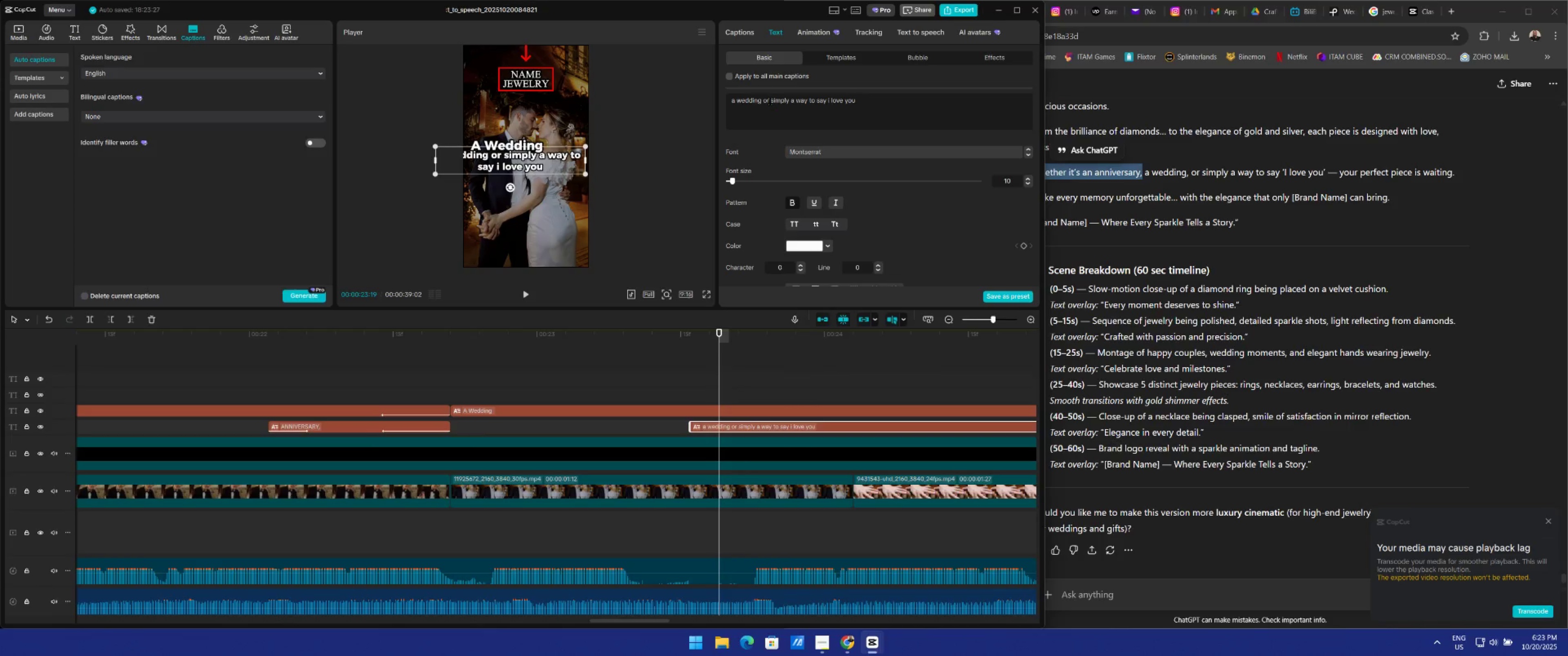 
left_click_drag(start_coordinate=[765, 101], to_coordinate=[690, 98])
 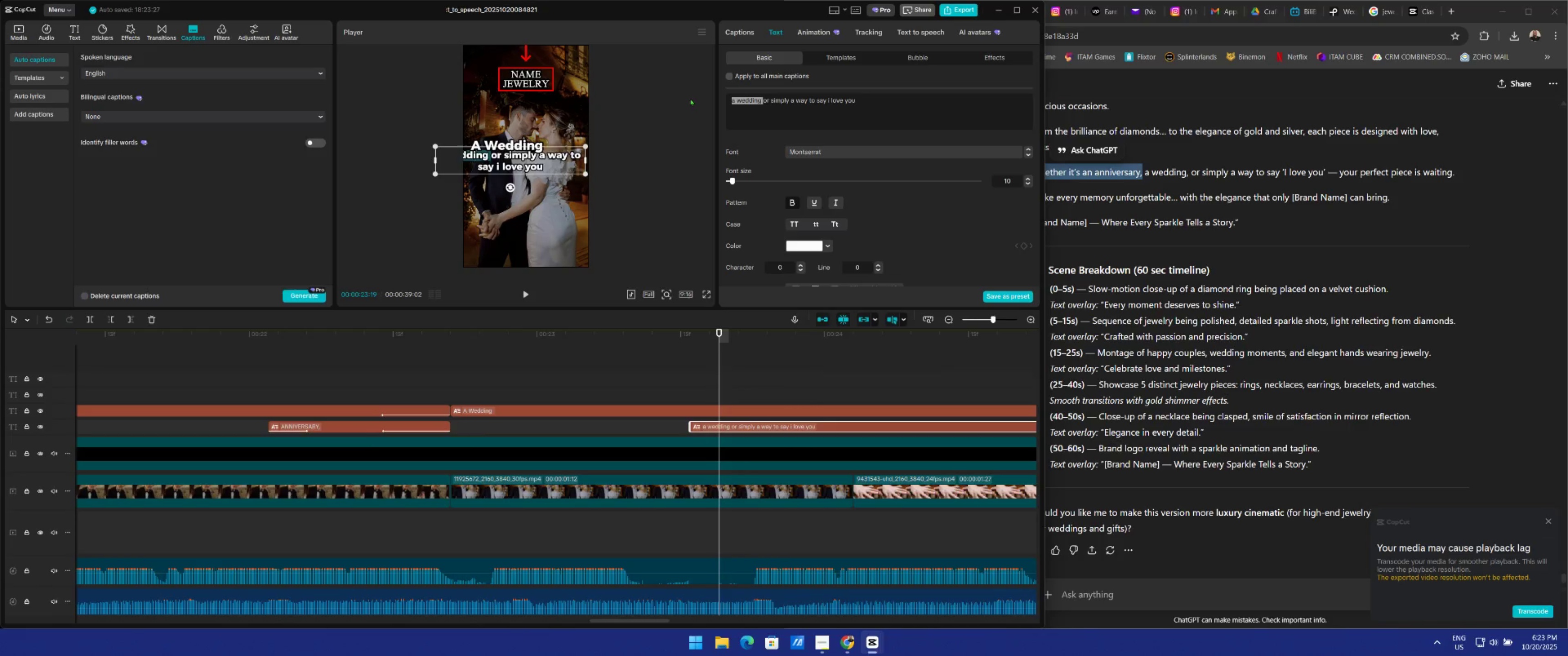 
key(Backspace)
 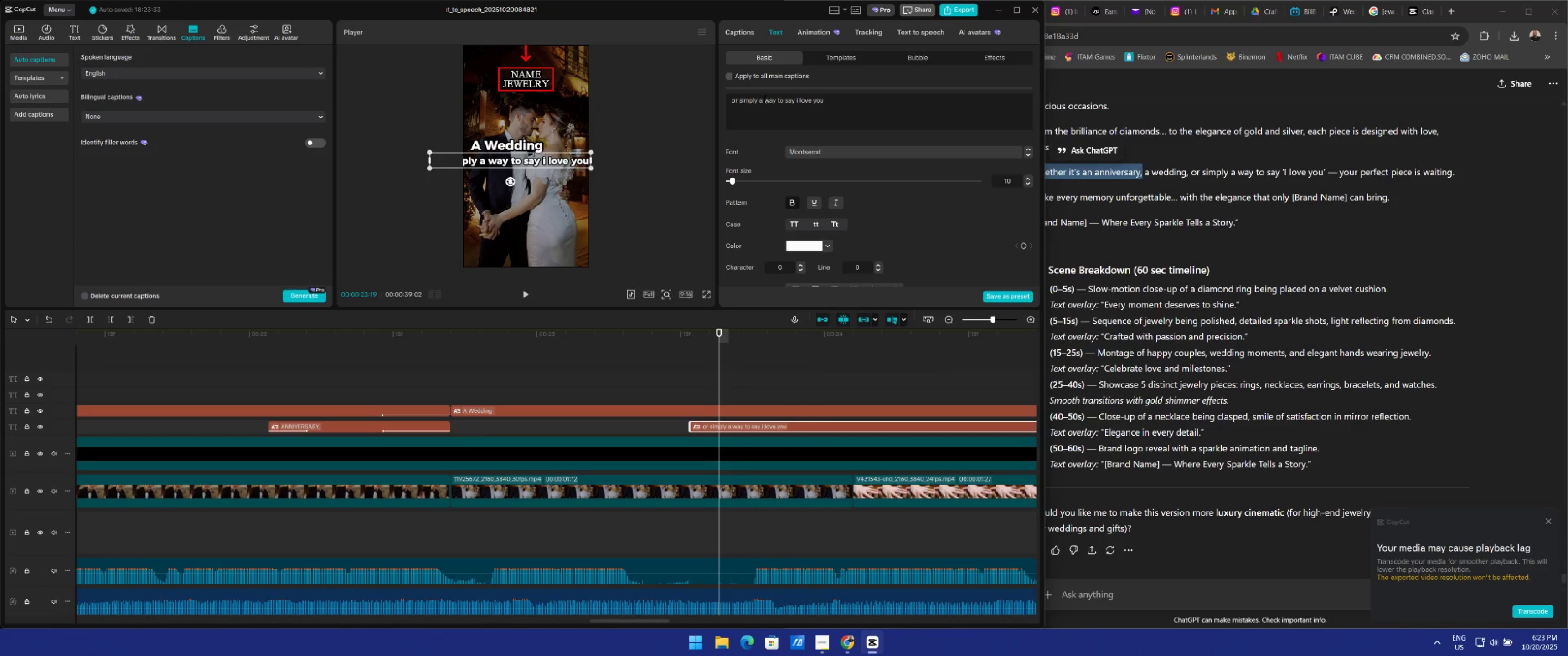 
wait(7.04)
 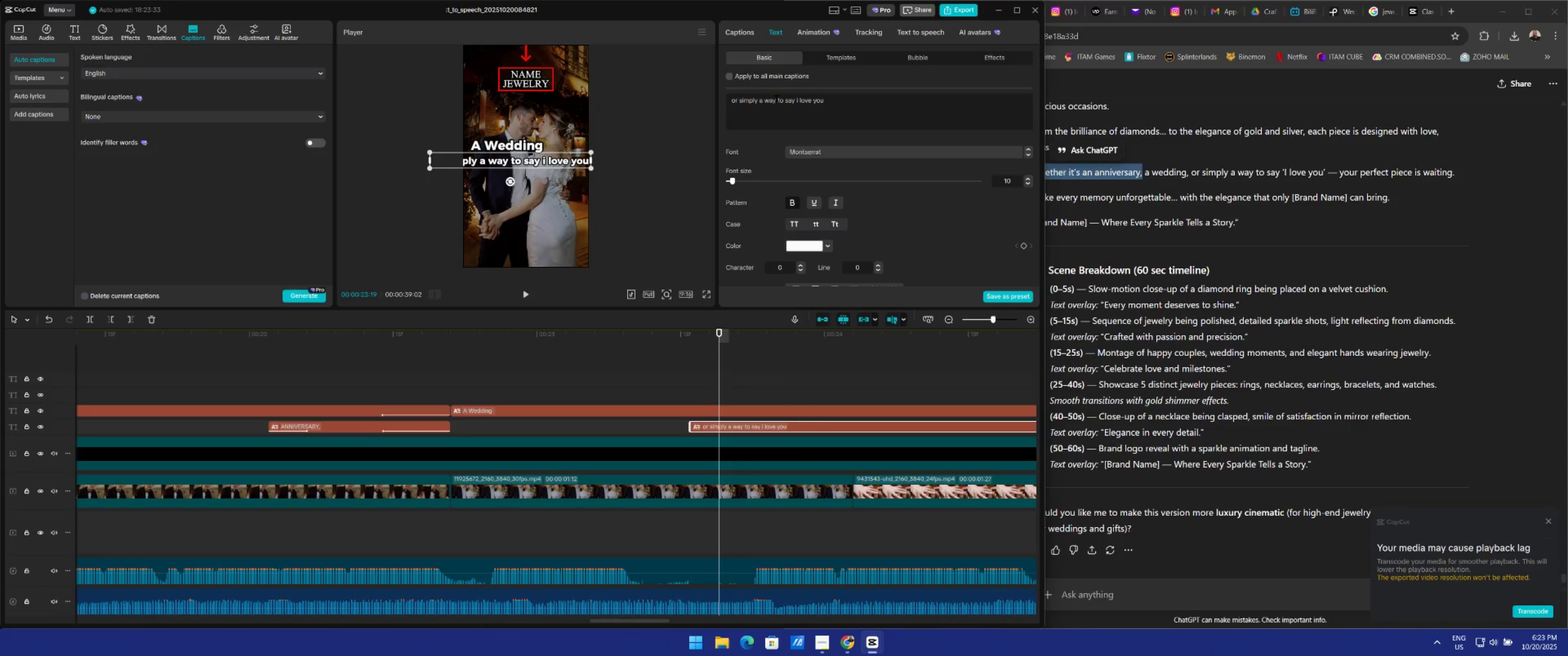 
left_click([778, 99])
 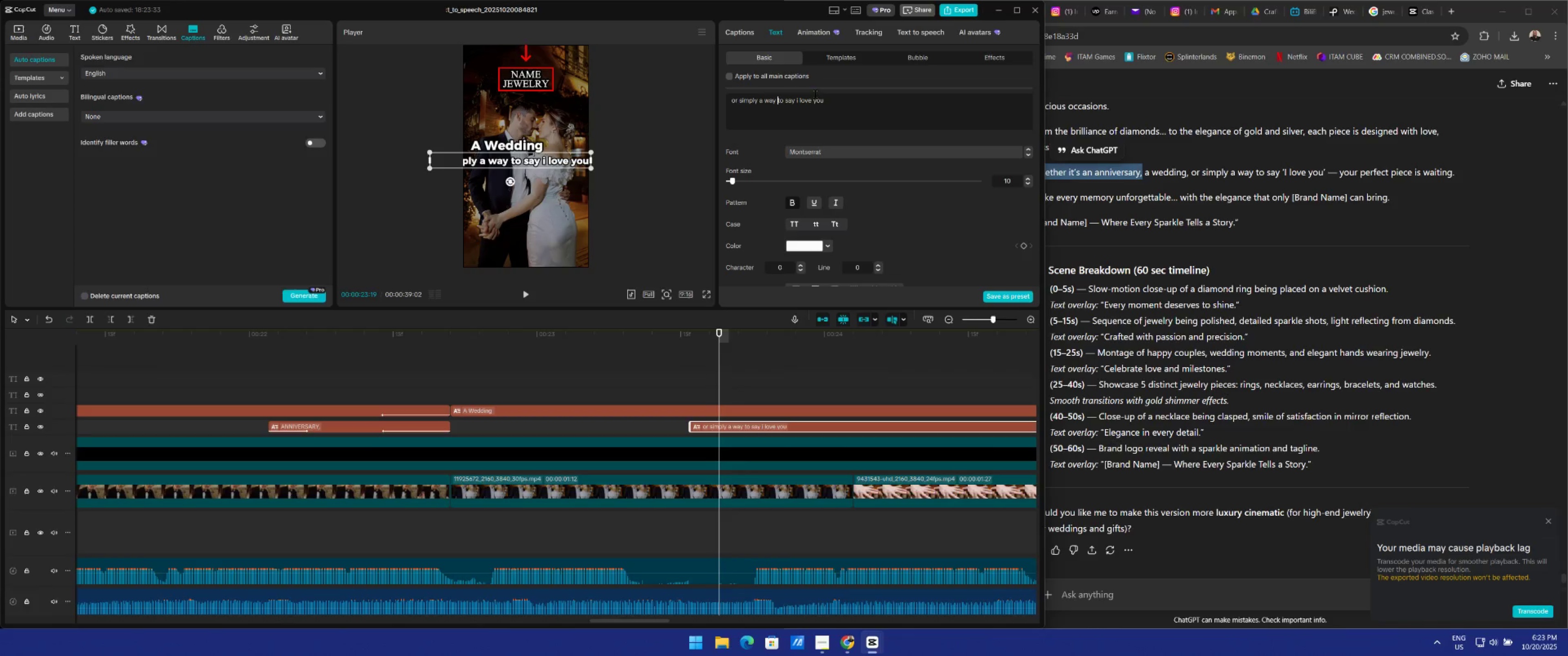 
key(Enter)
 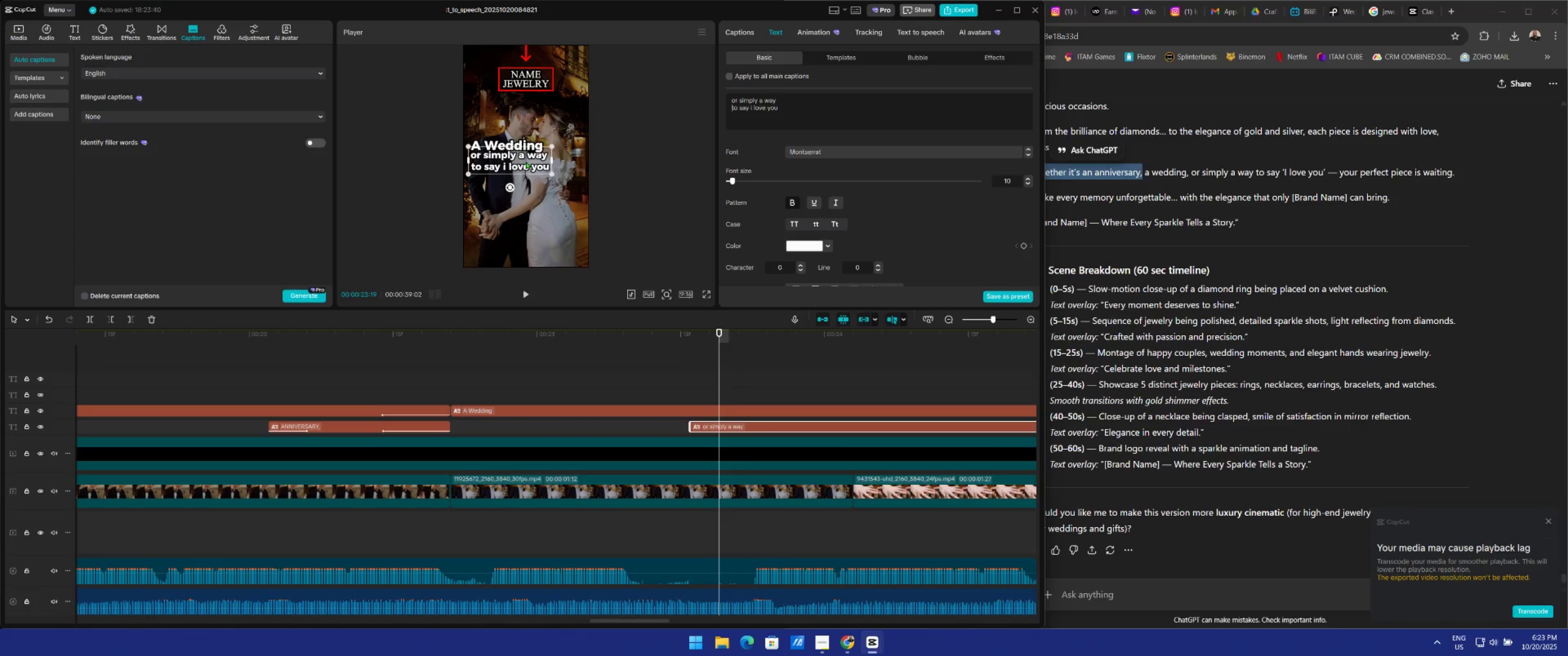 
left_click_drag(start_coordinate=[521, 159], to_coordinate=[526, 164])
 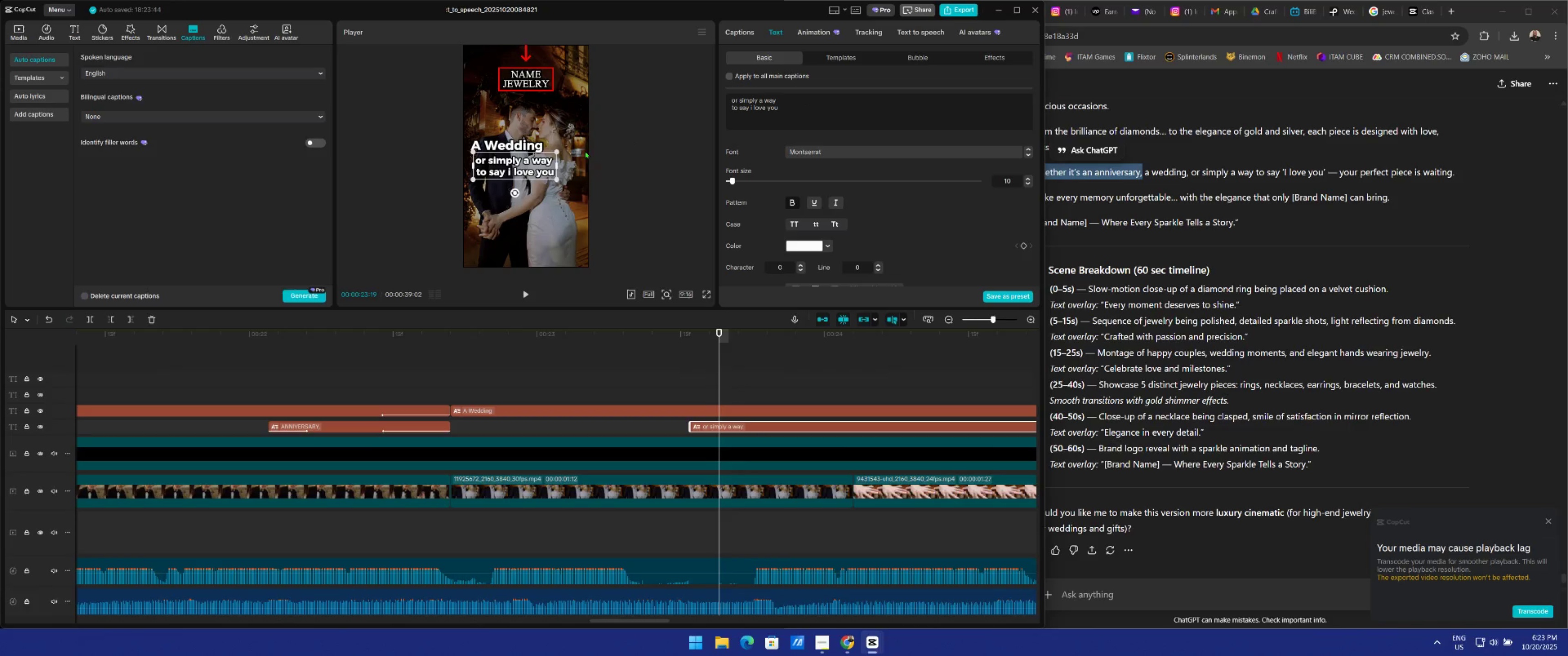 
left_click_drag(start_coordinate=[524, 143], to_coordinate=[534, 149])
 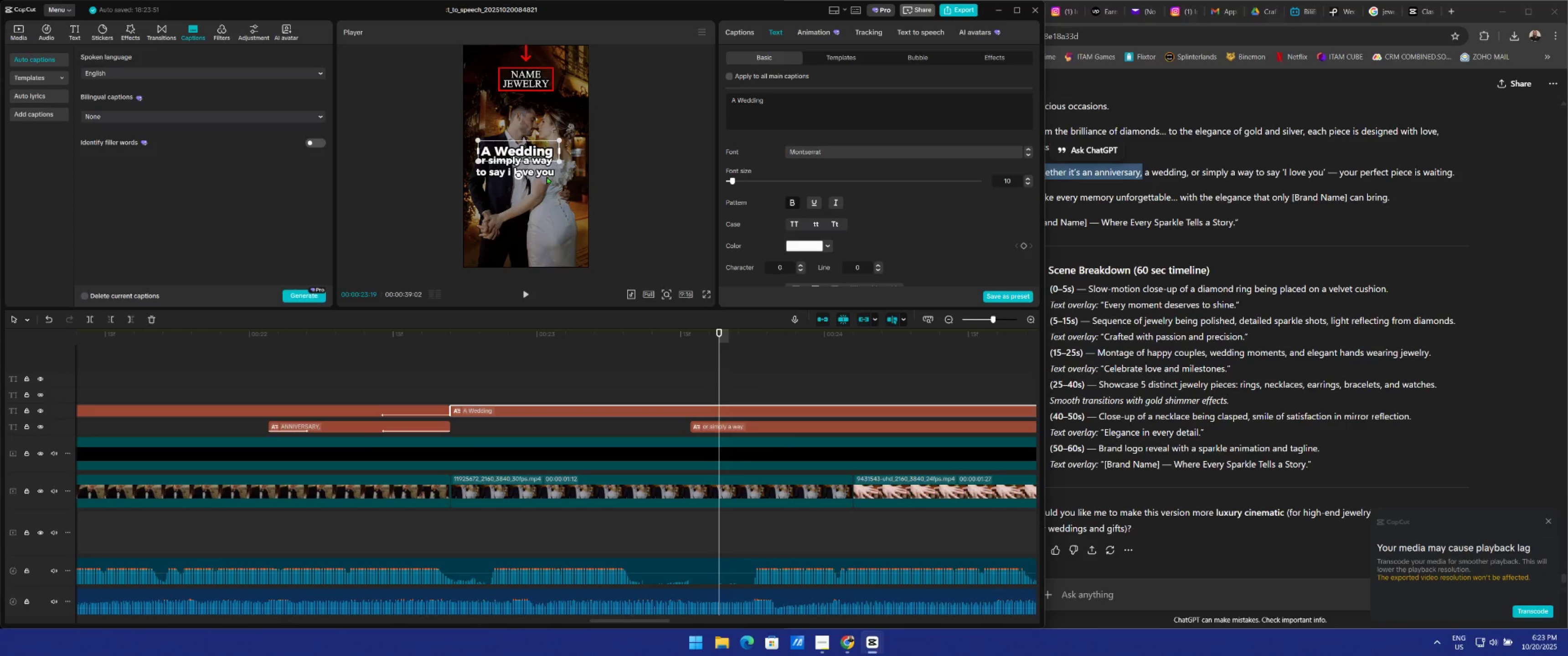 
left_click([542, 173])
 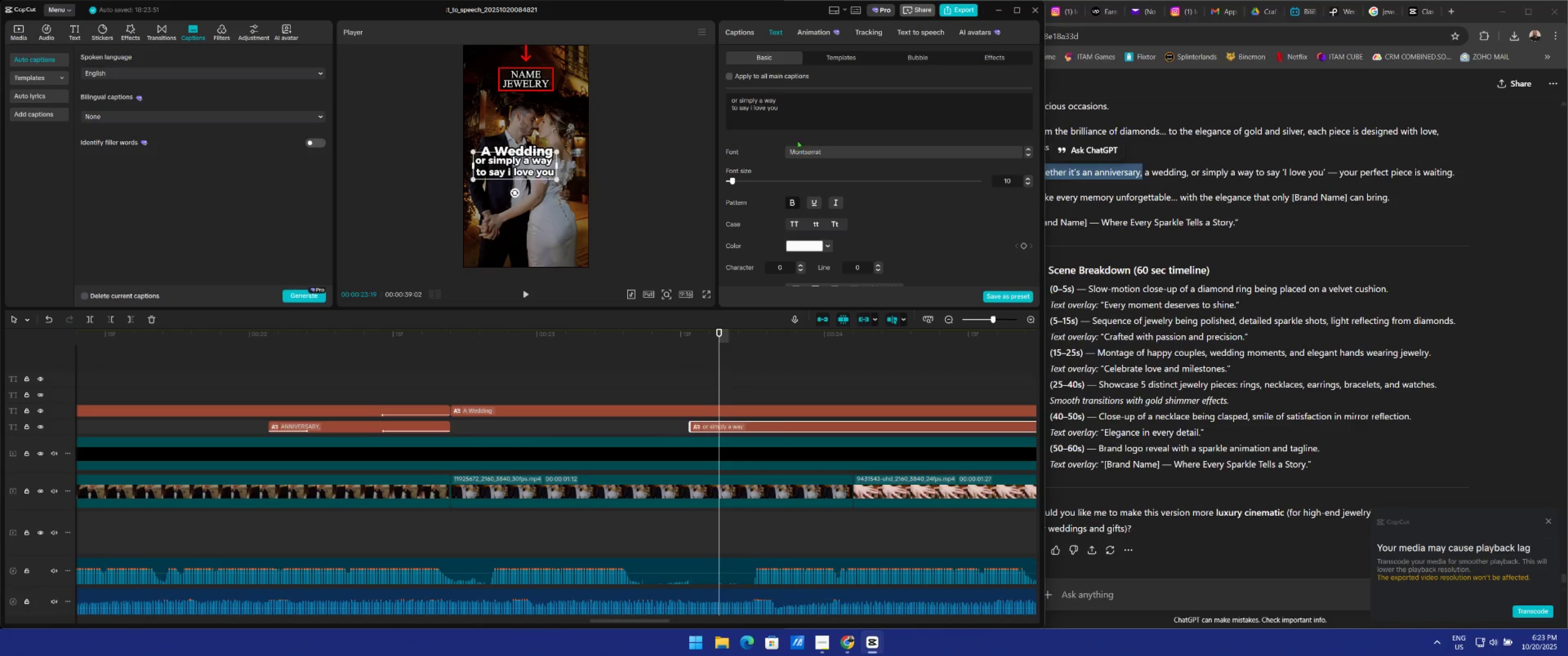 
left_click_drag(start_coordinate=[796, 113], to_coordinate=[715, 95])
 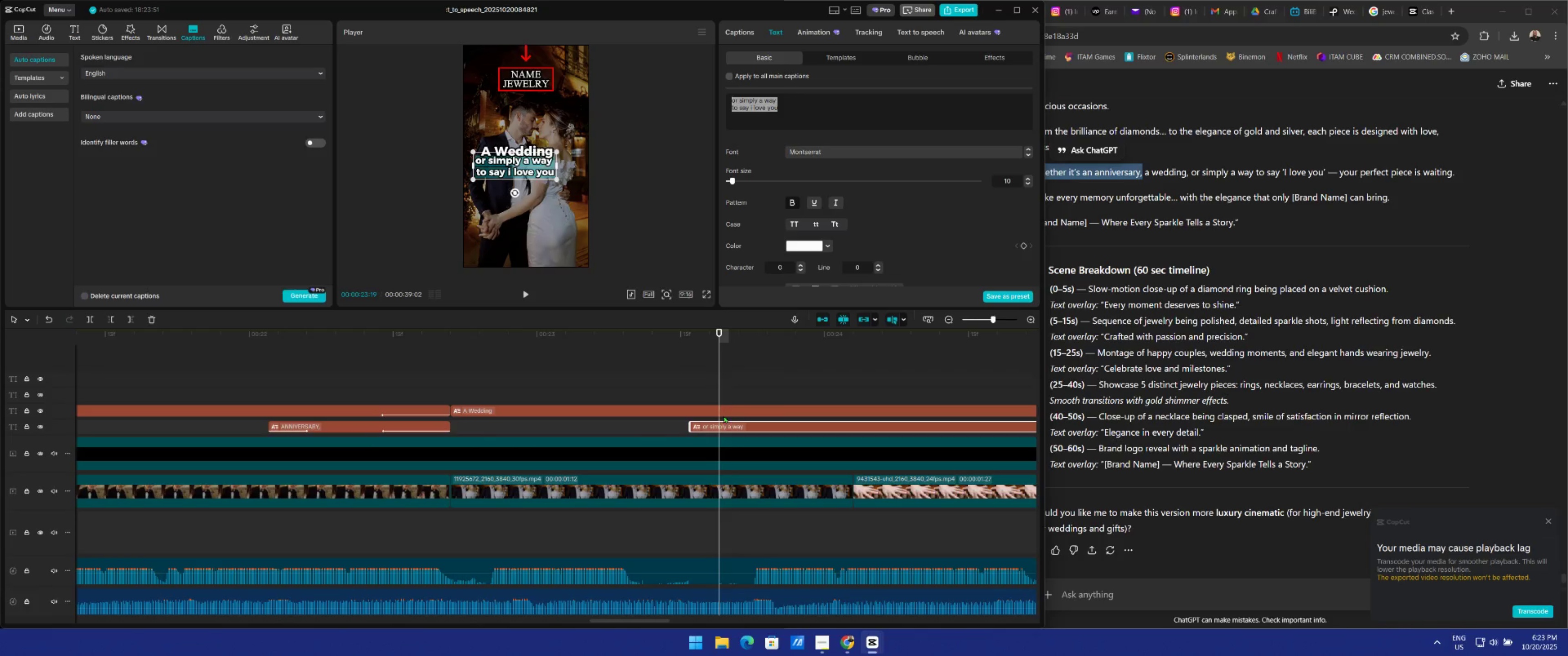 
left_click_drag(start_coordinate=[689, 427], to_coordinate=[794, 436])
 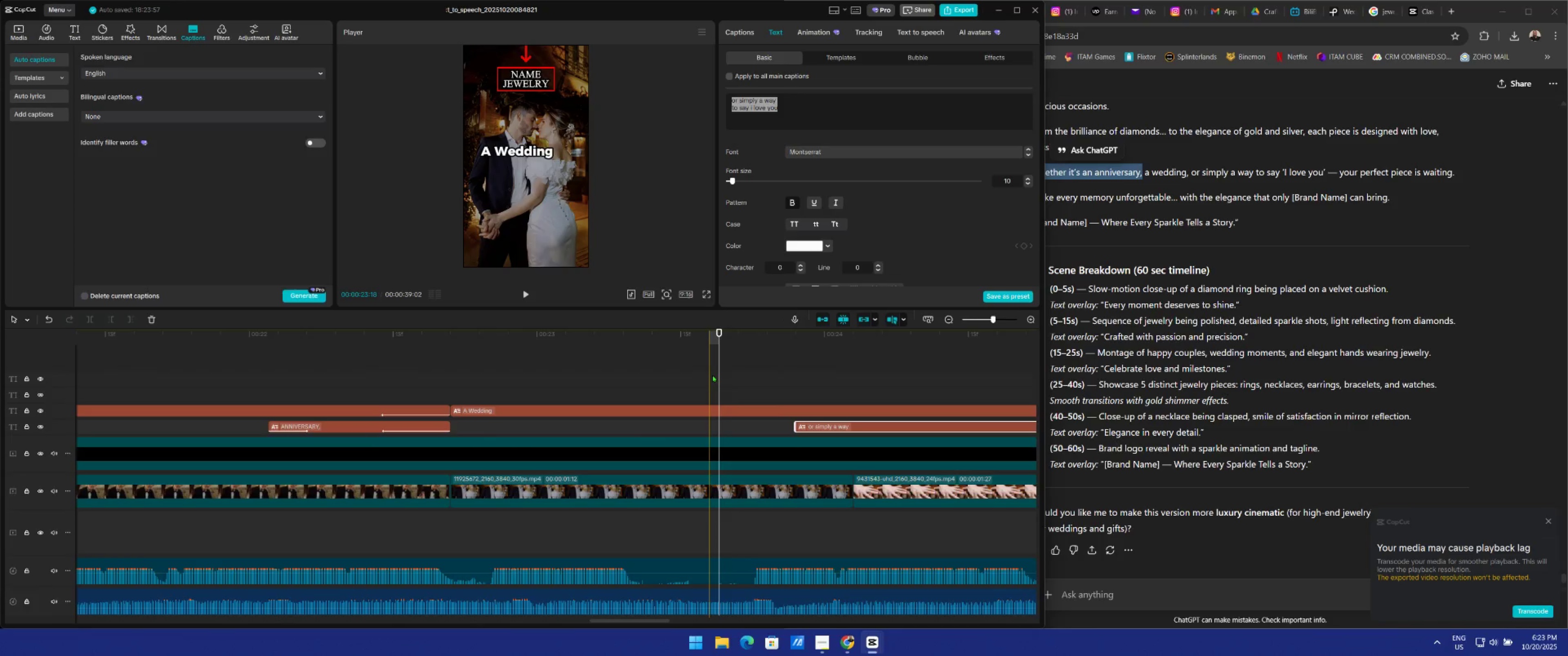 
left_click_drag(start_coordinate=[721, 375], to_coordinate=[438, 376])
 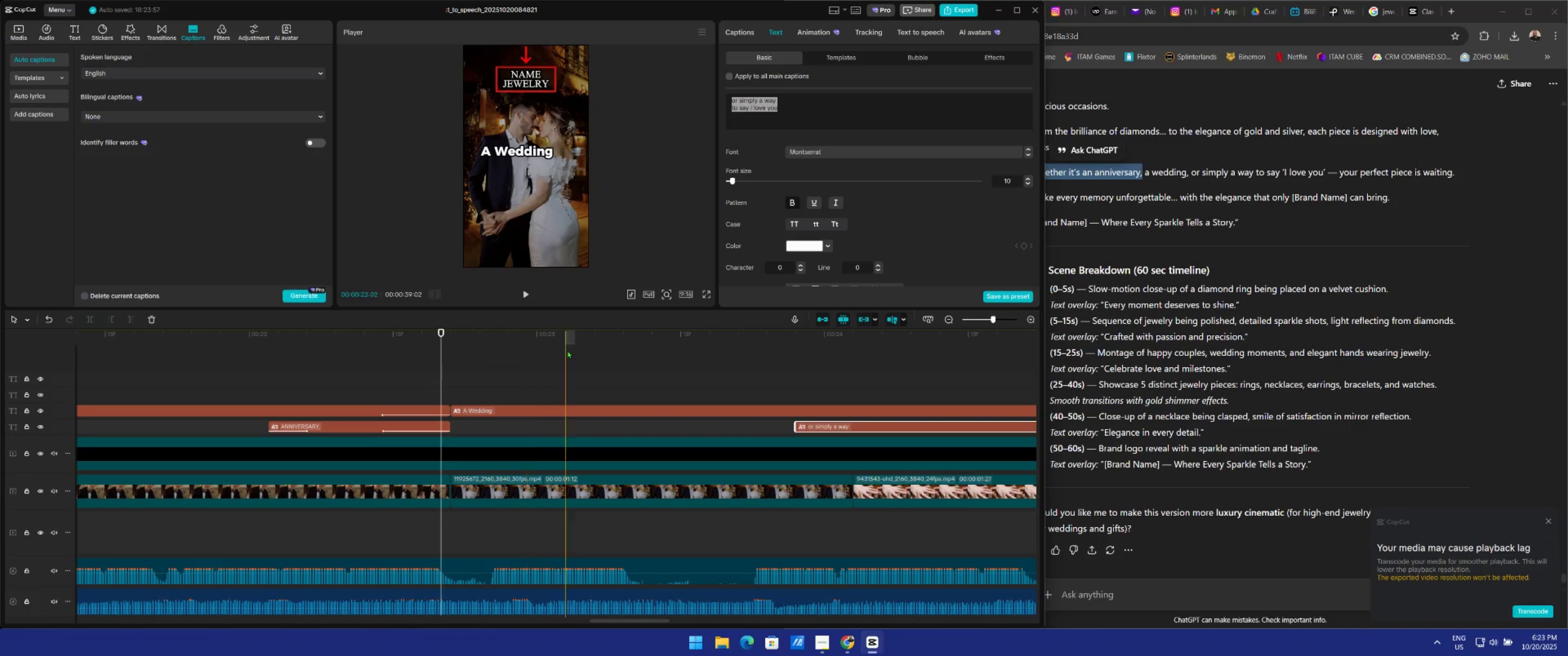 
key(Space)
 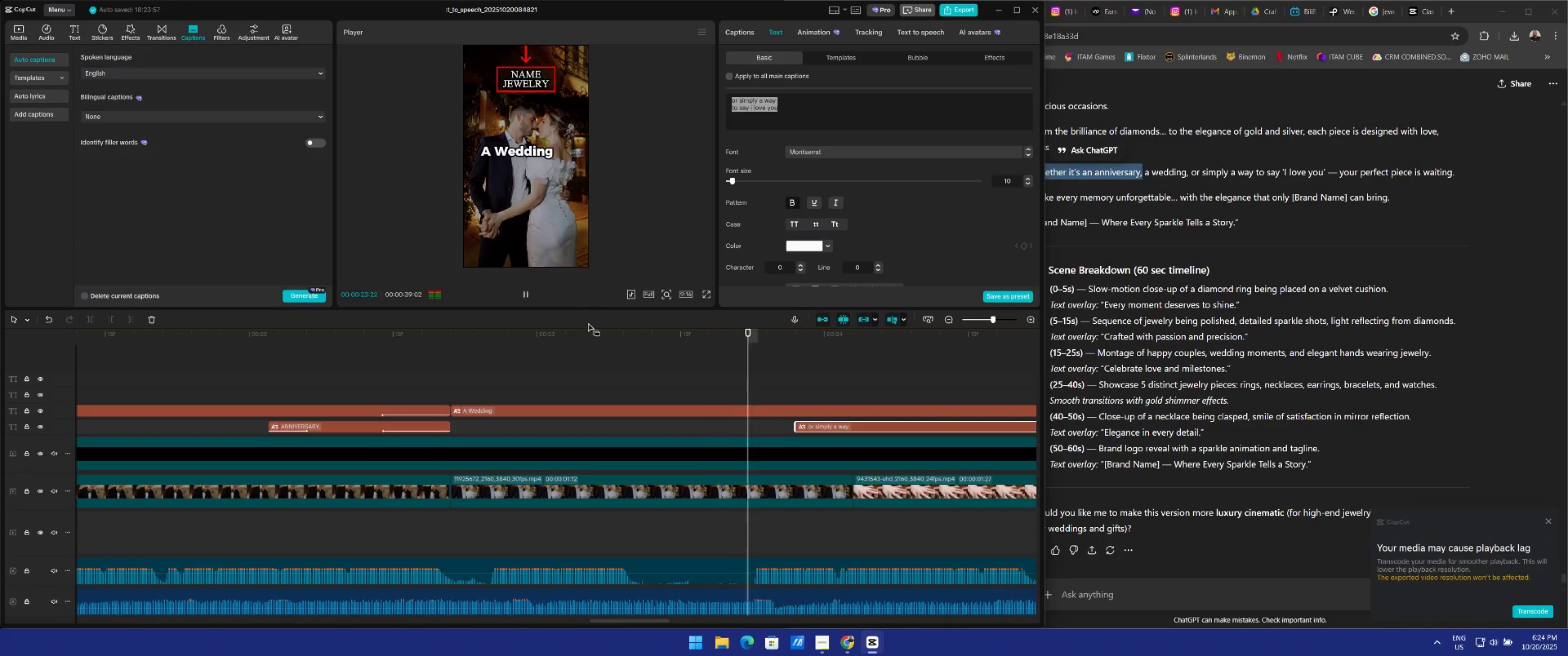 
key(Space)
 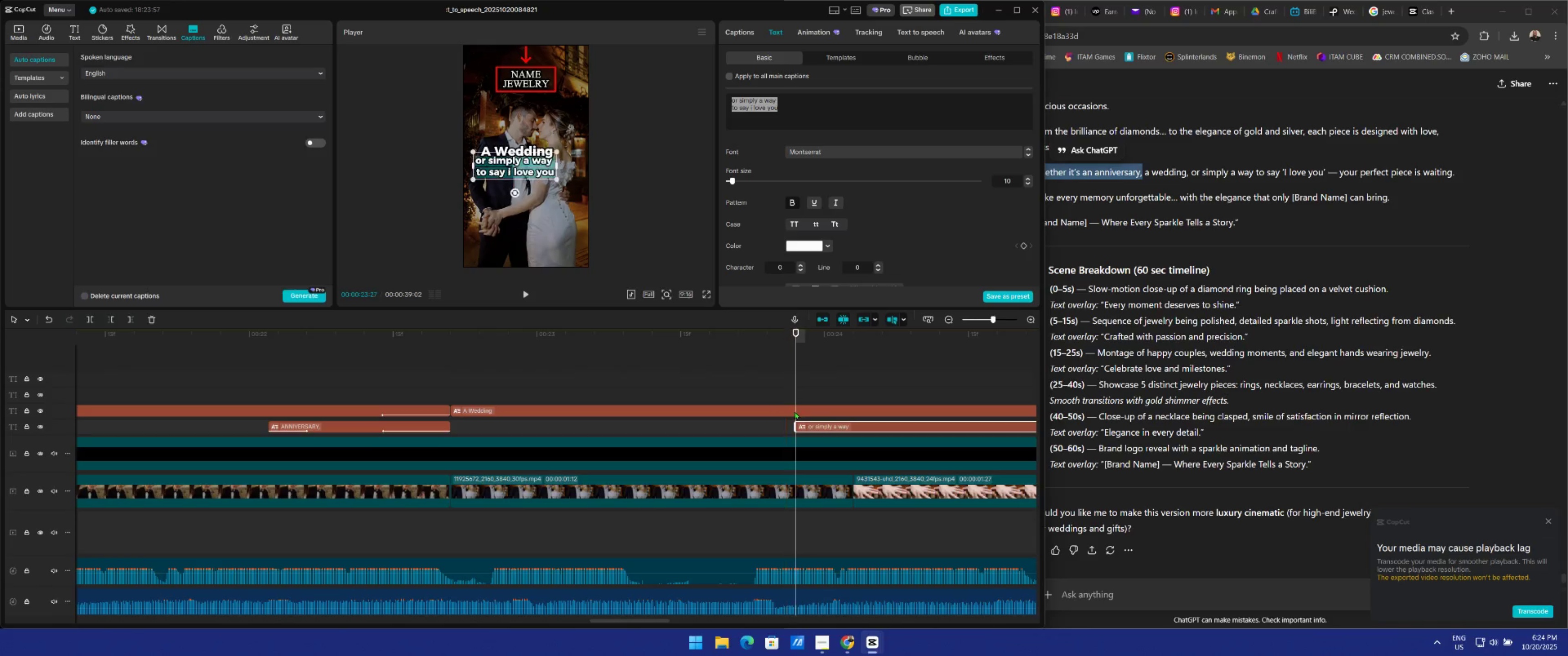 
left_click([796, 411])
 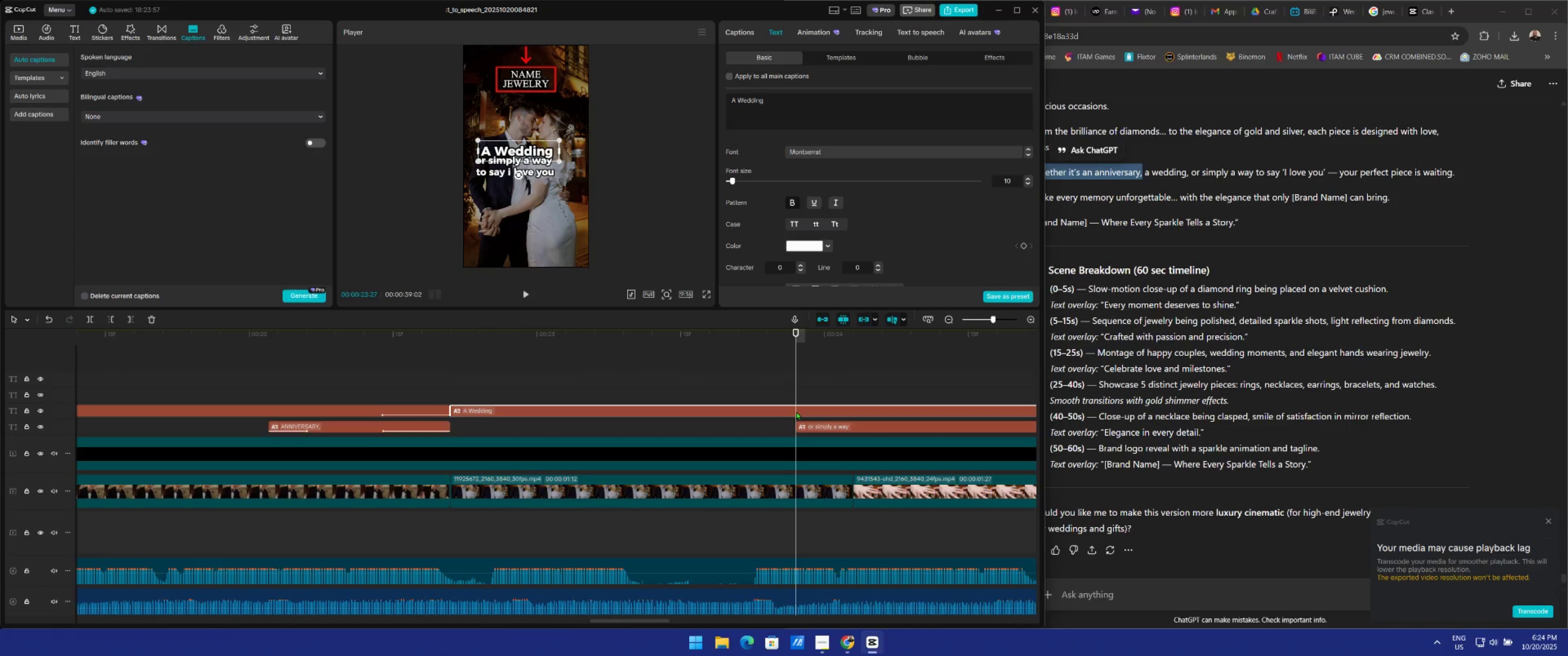 
key(W)
 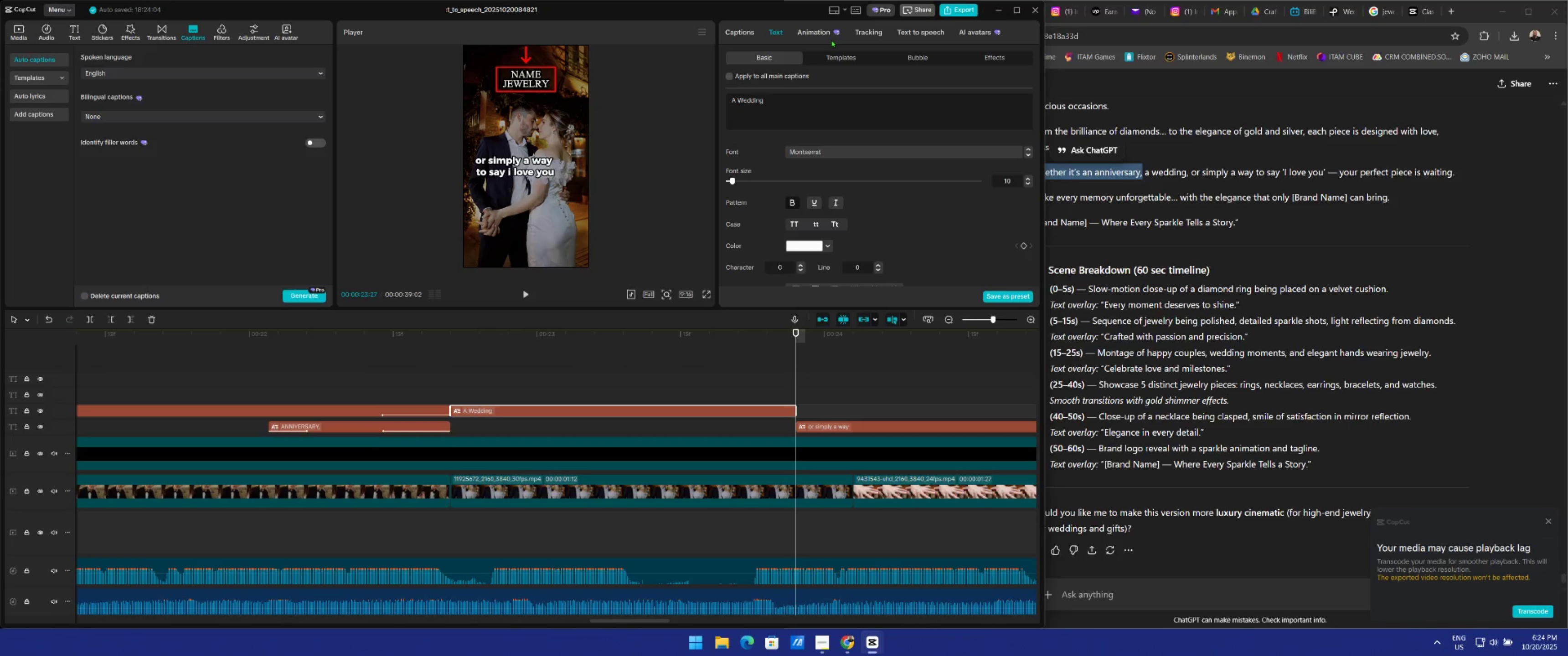 
left_click([821, 28])
 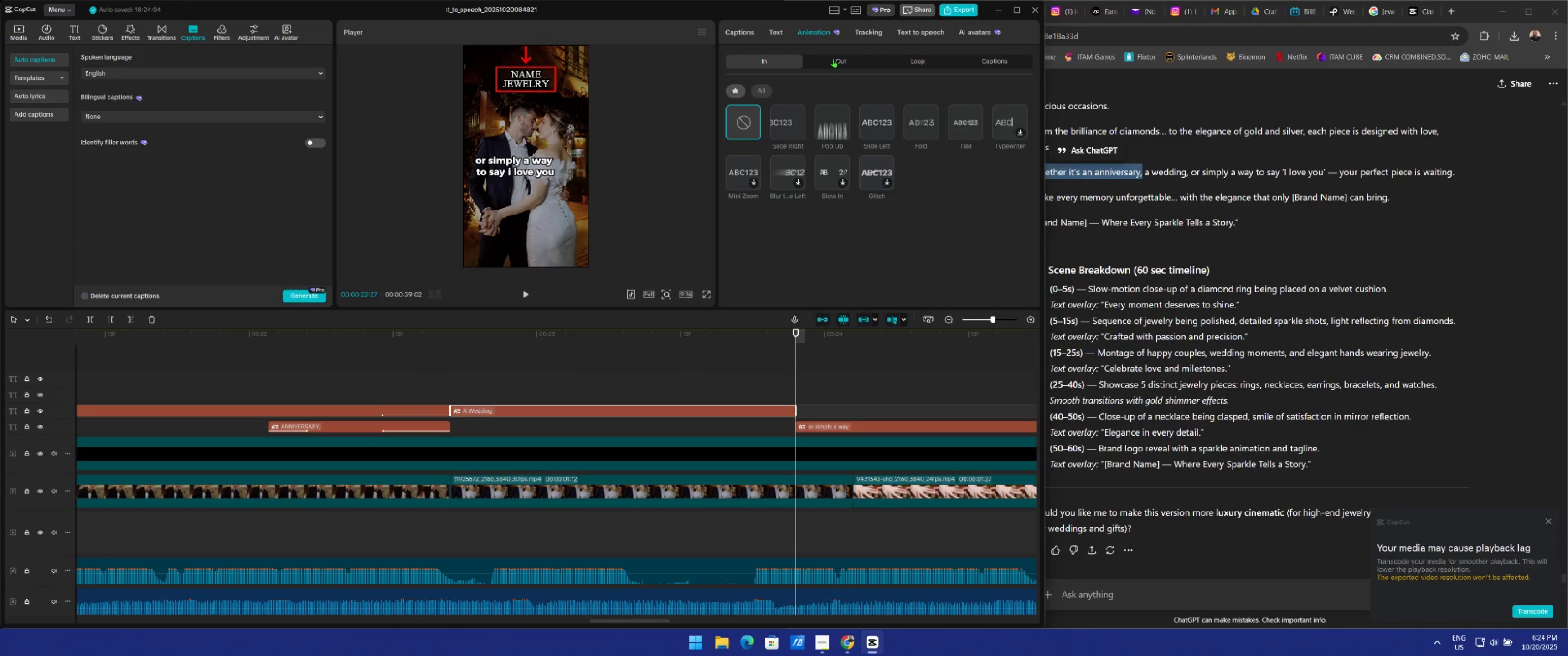 
double_click([834, 58])
 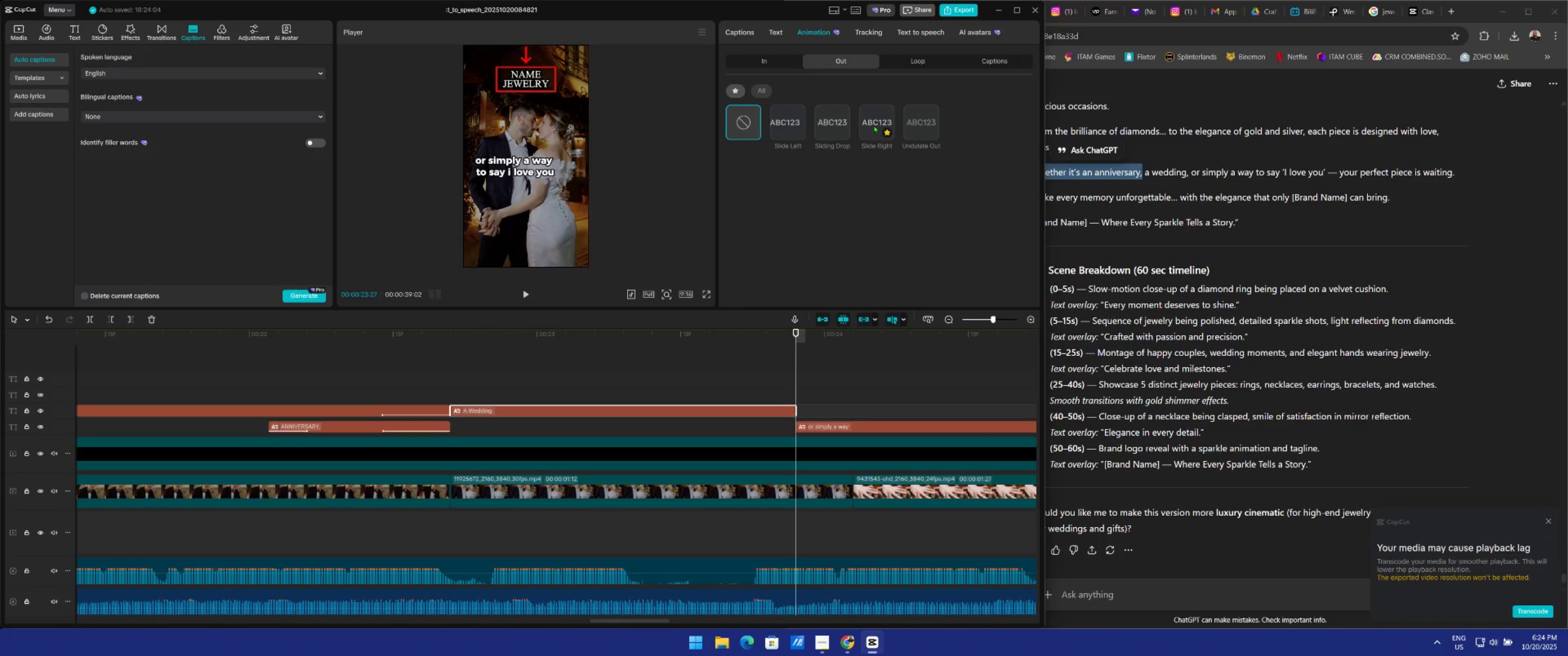 
left_click([874, 125])
 